 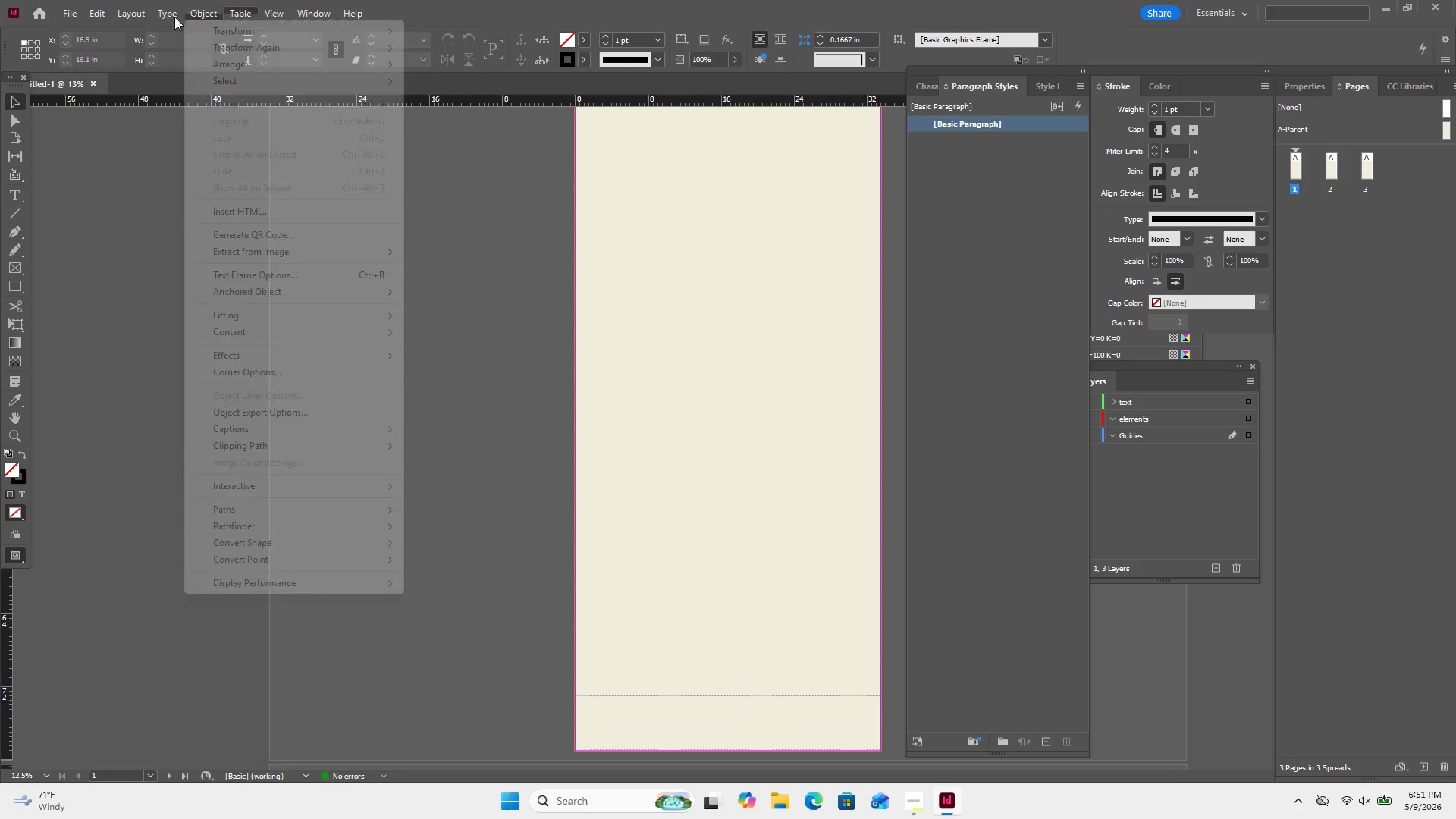 
left_click([1045, 740])
 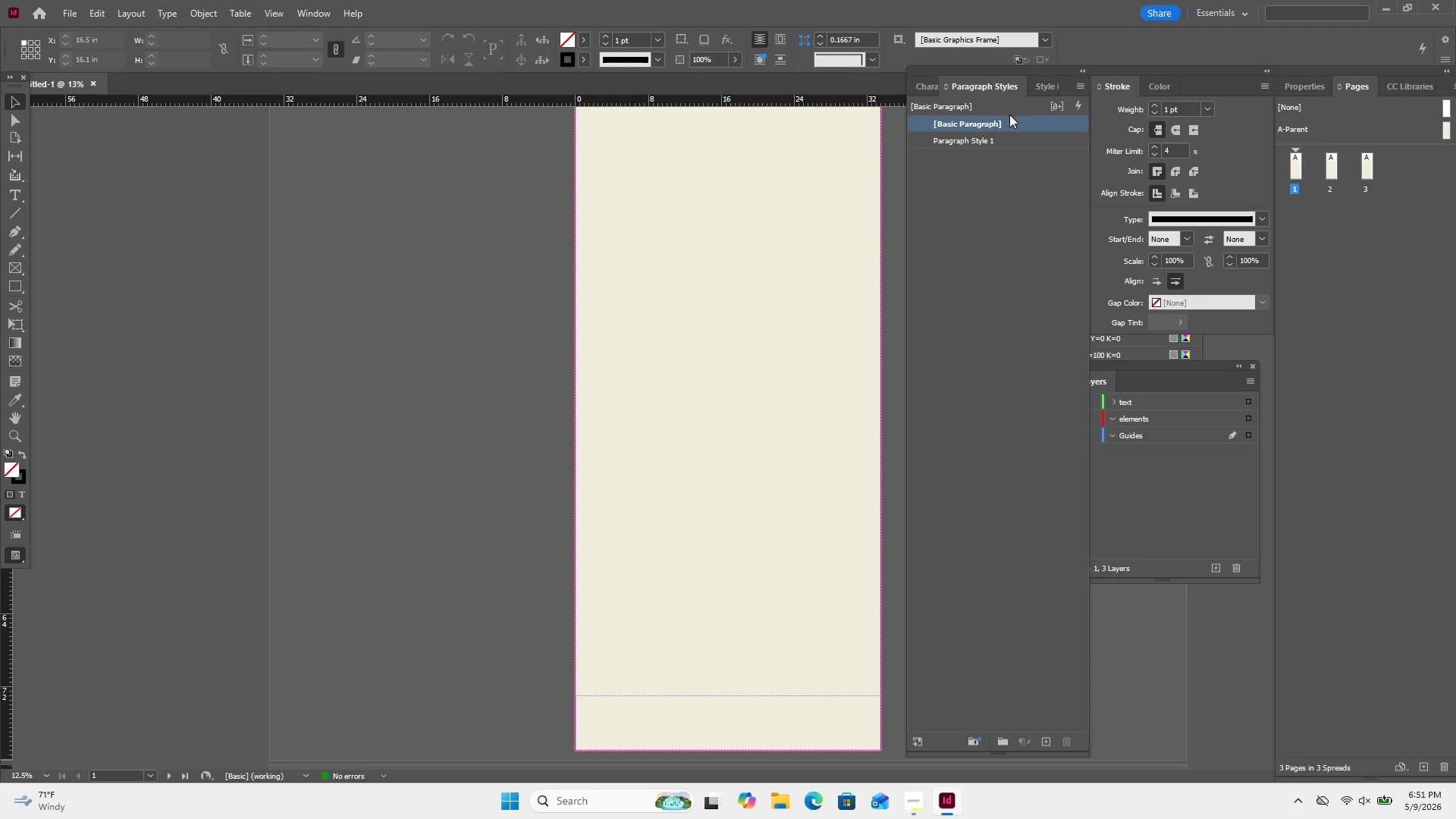 
left_click([1002, 131])
 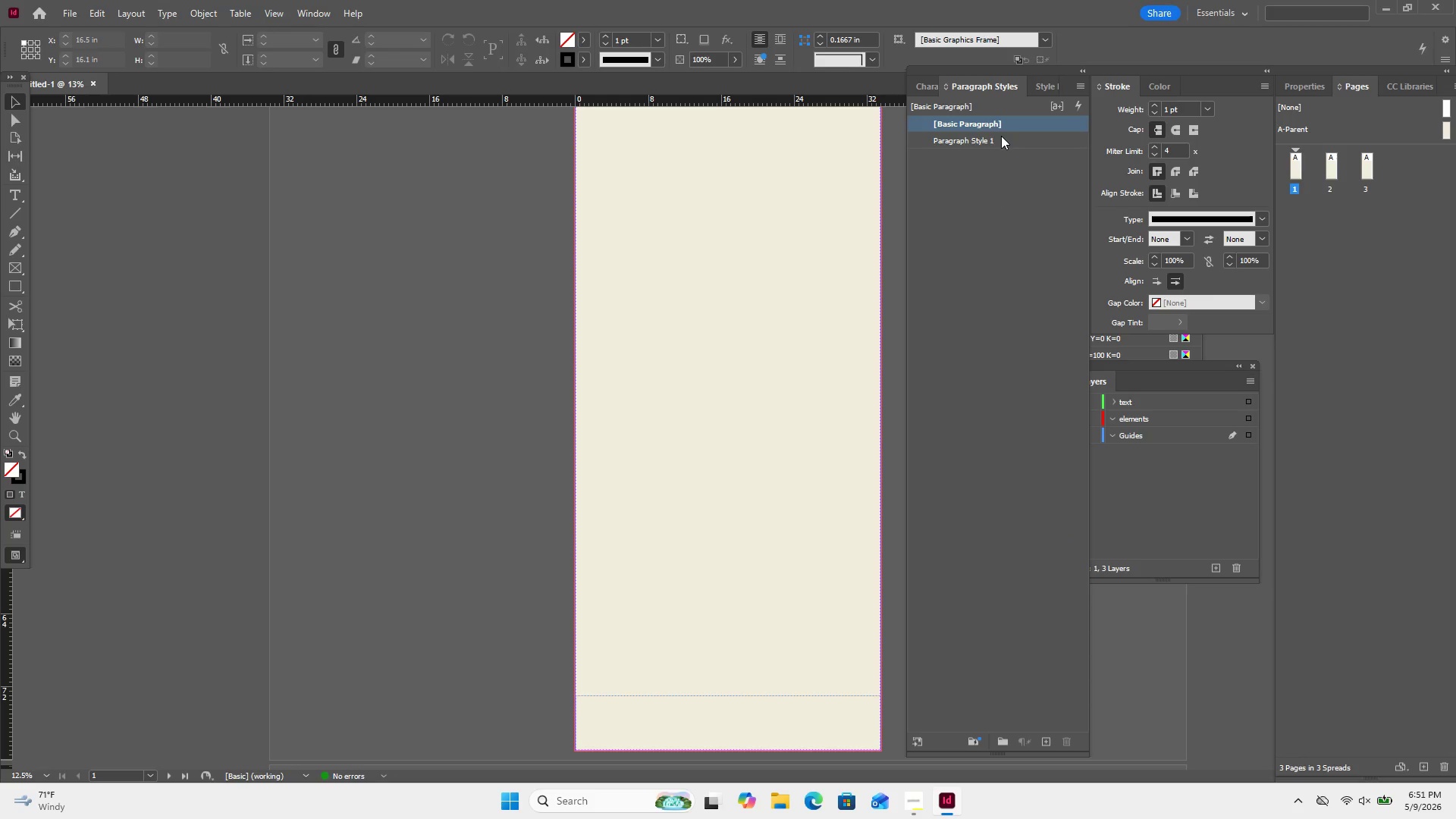 
left_click([1001, 136])
 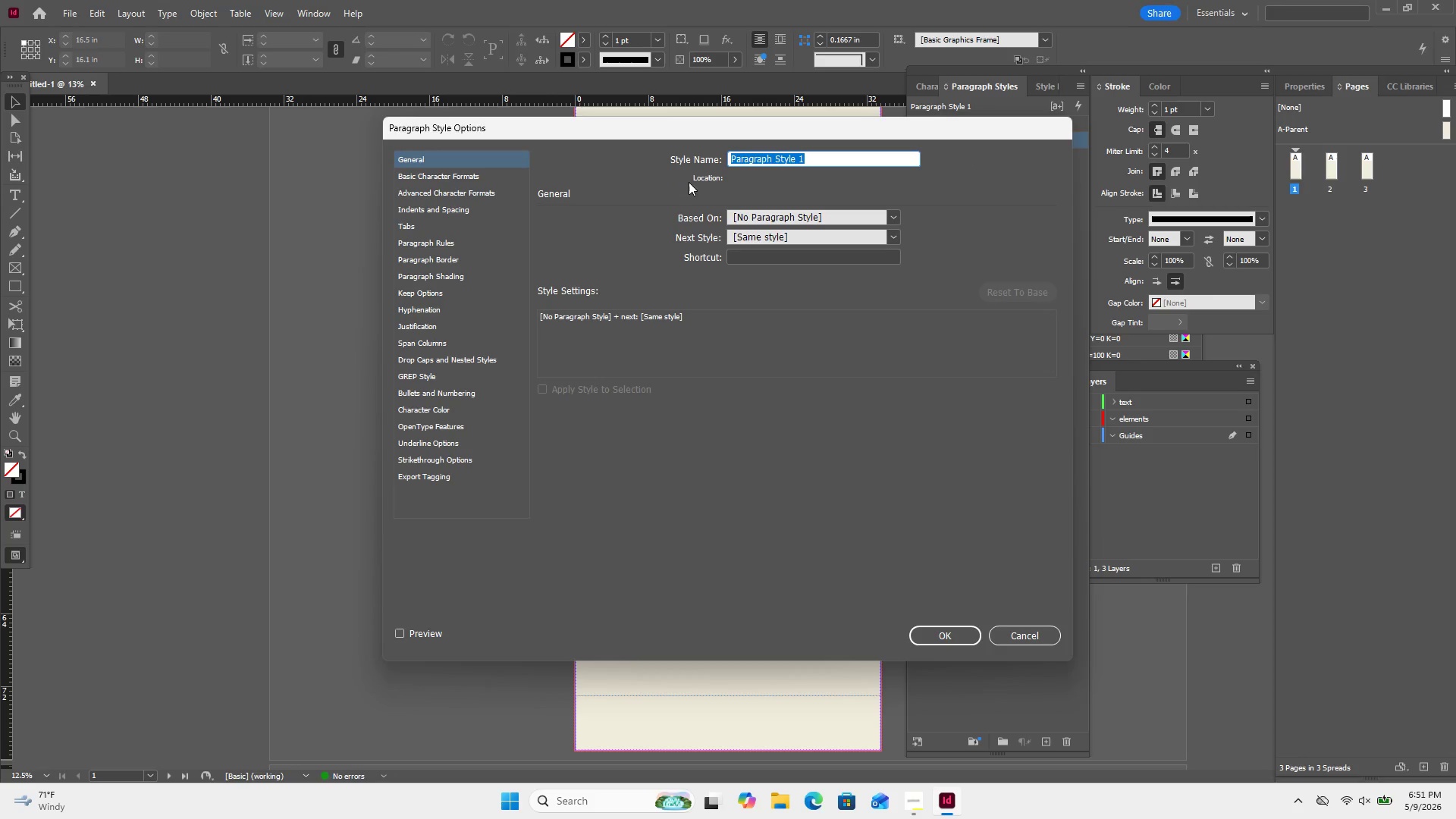 
wait(7.88)
 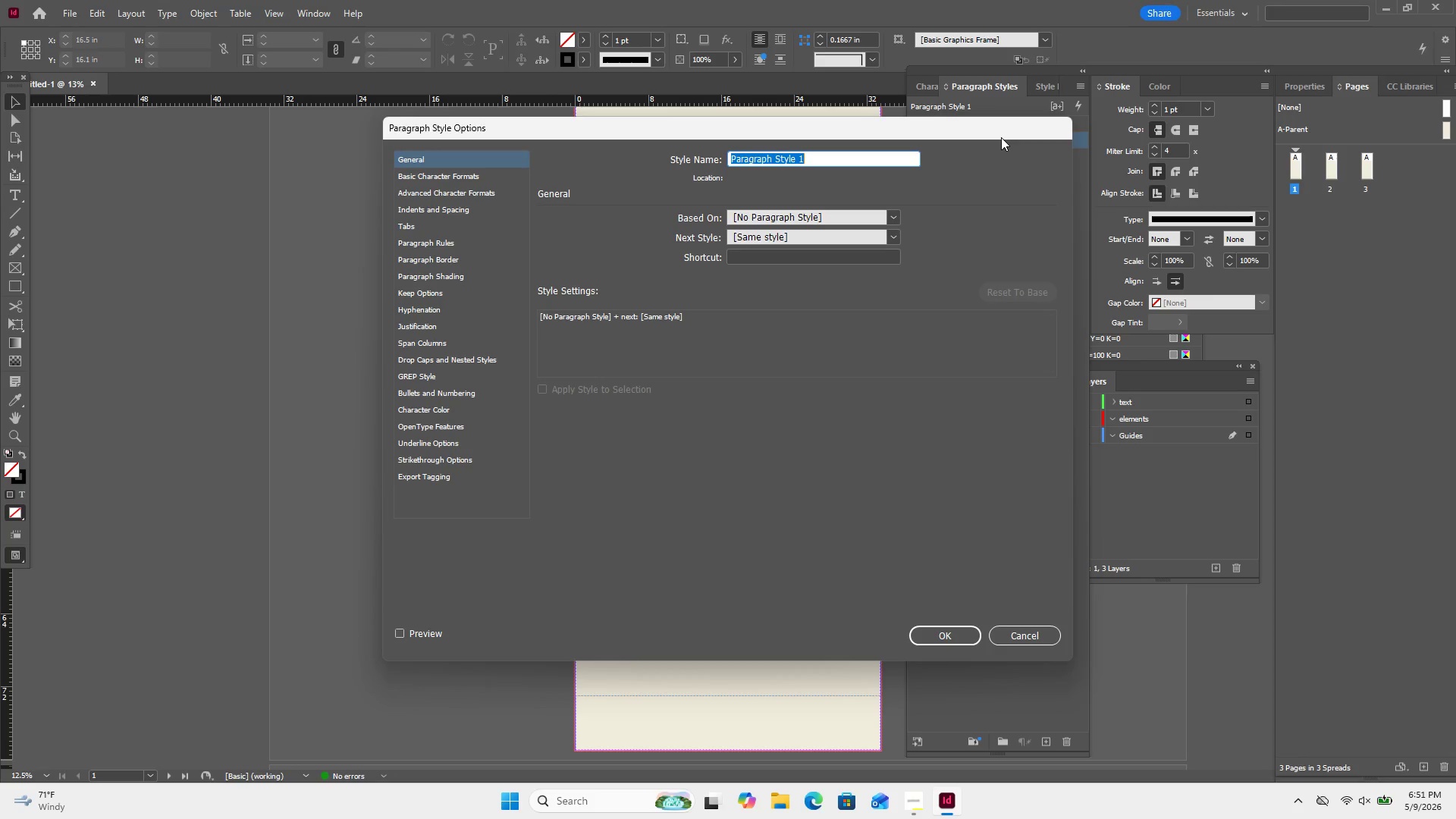 
type(h1)
 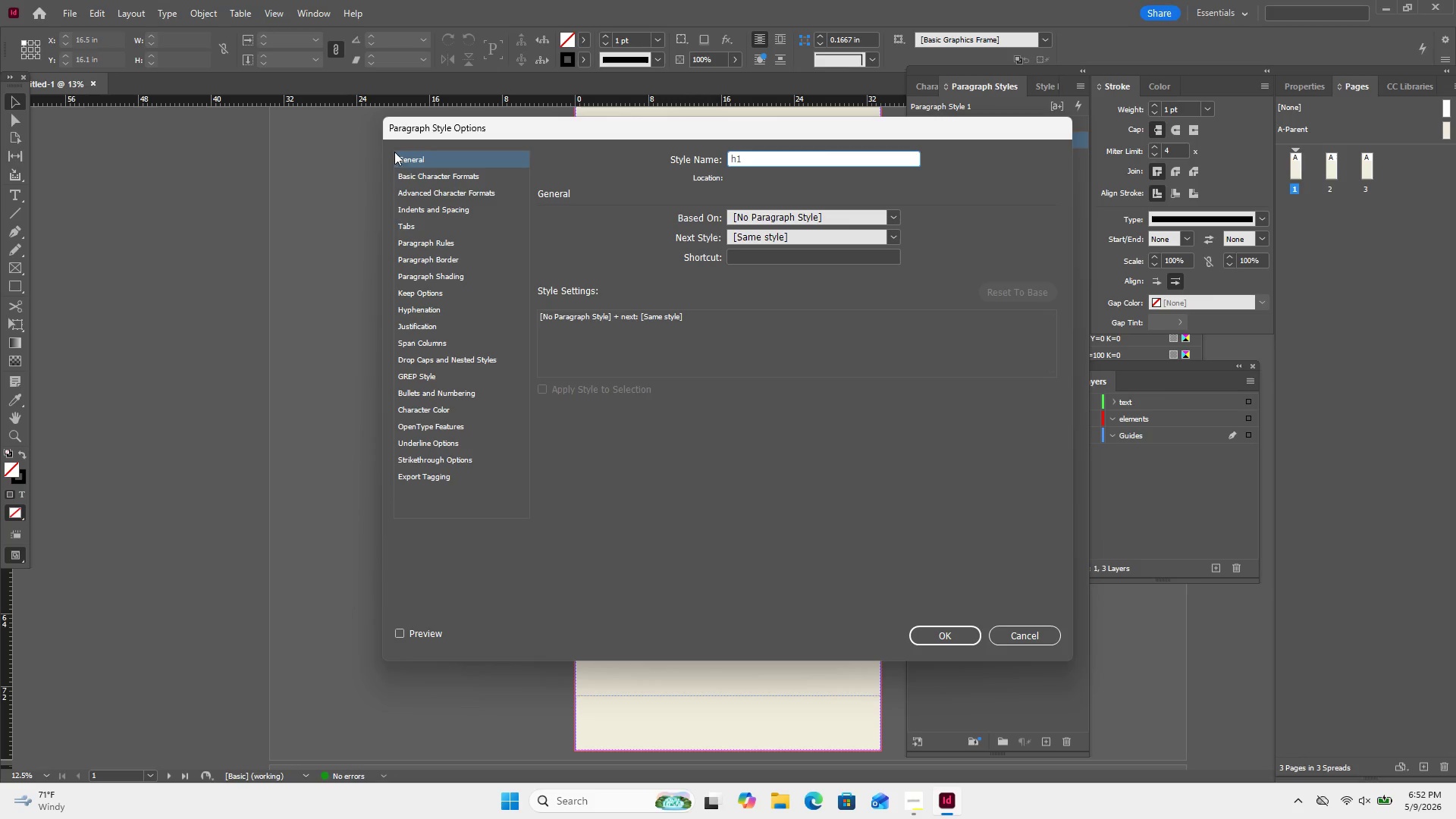 
left_click([416, 174])
 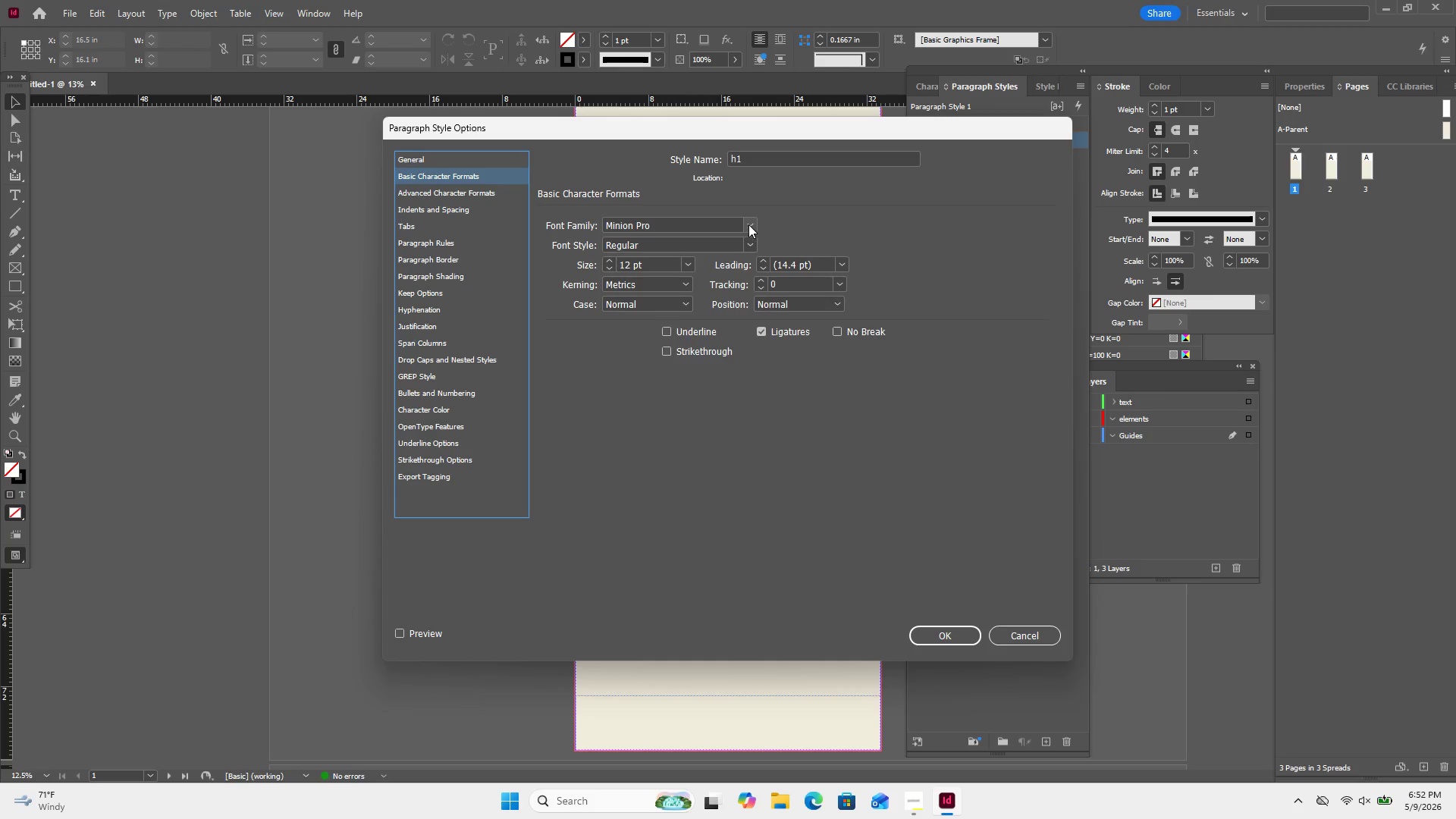 
left_click([748, 224])
 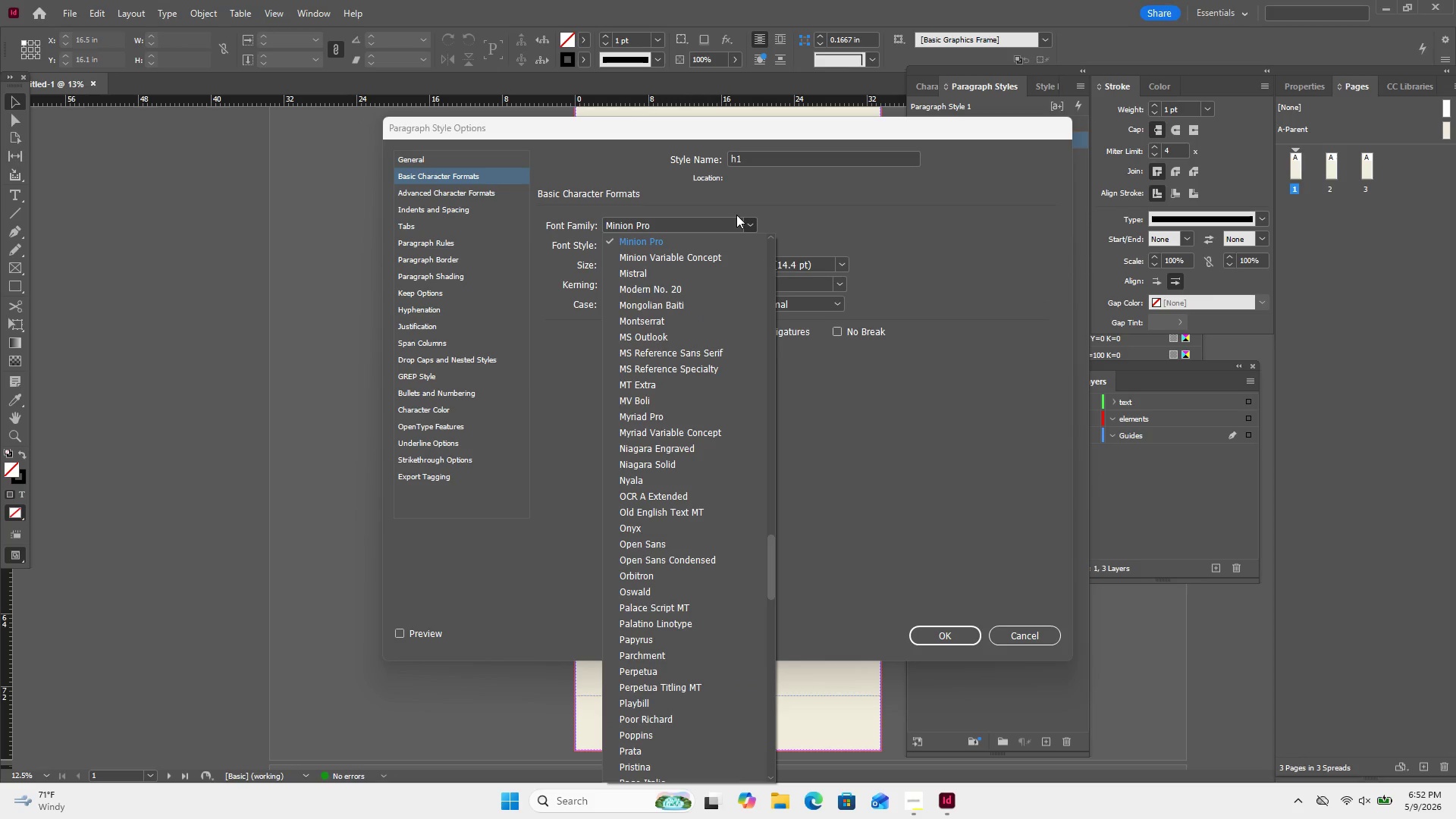 
wait(11.03)
 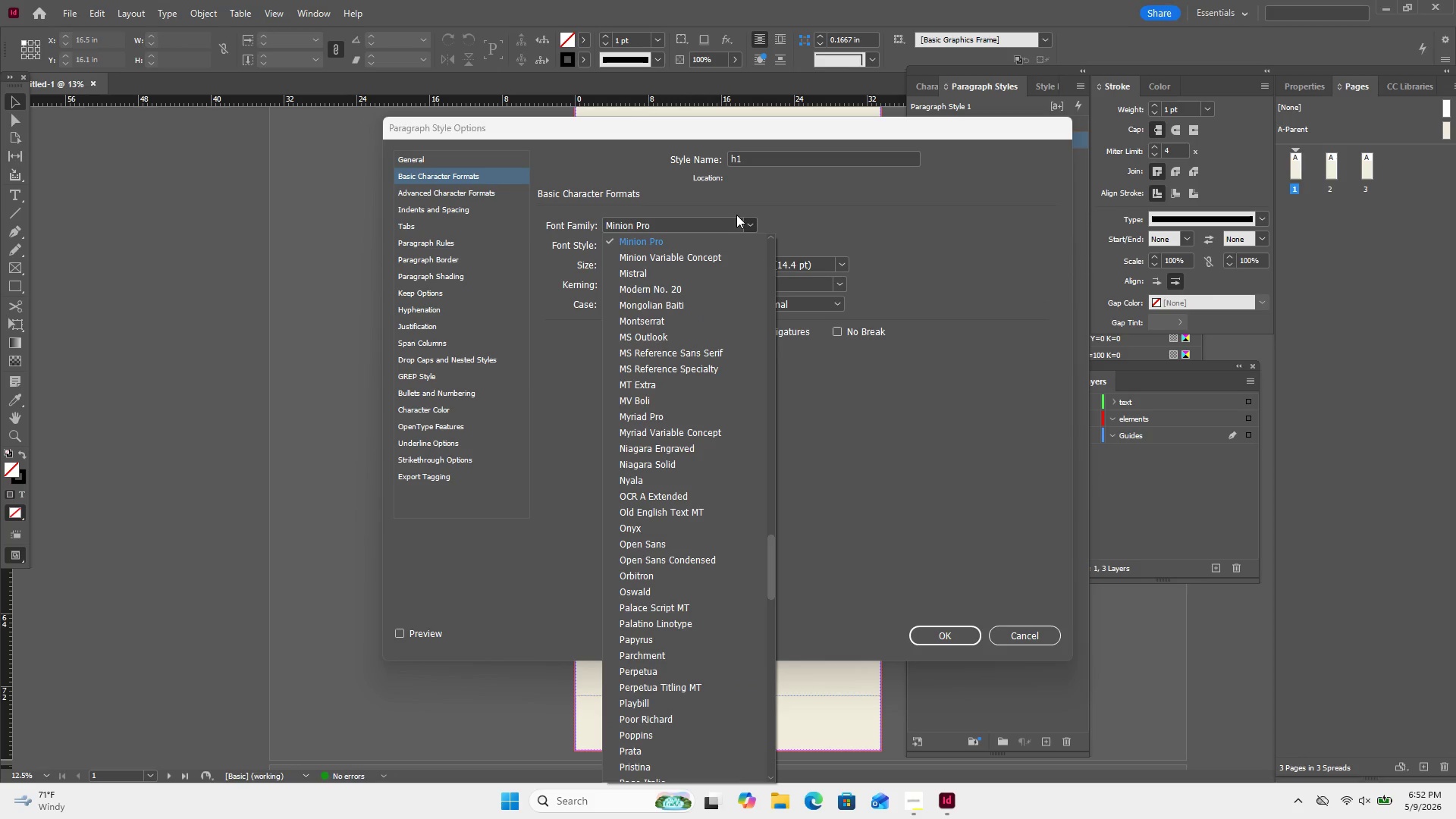 
key(C)
 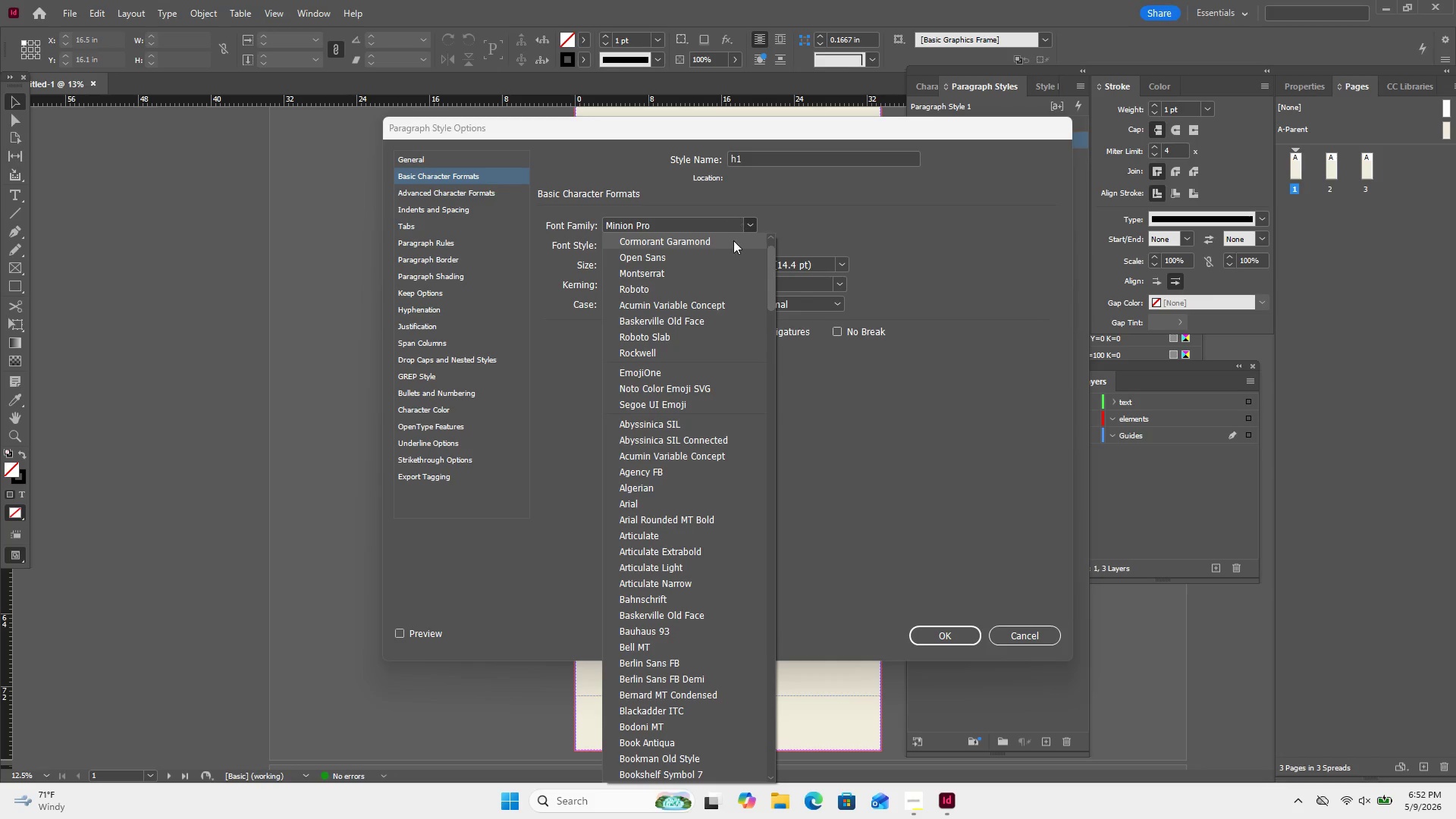 
left_click([730, 239])
 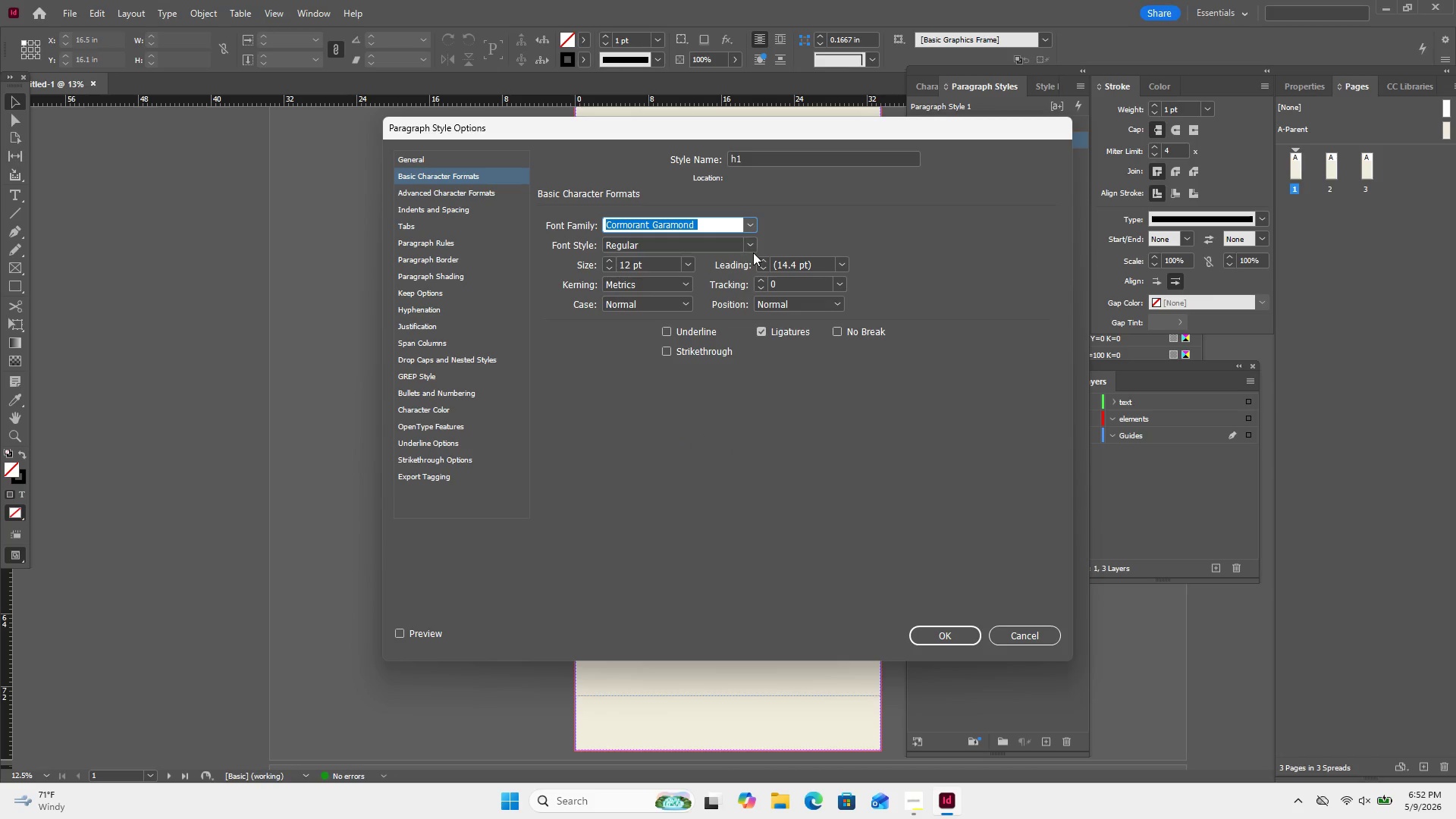 
left_click([753, 243])
 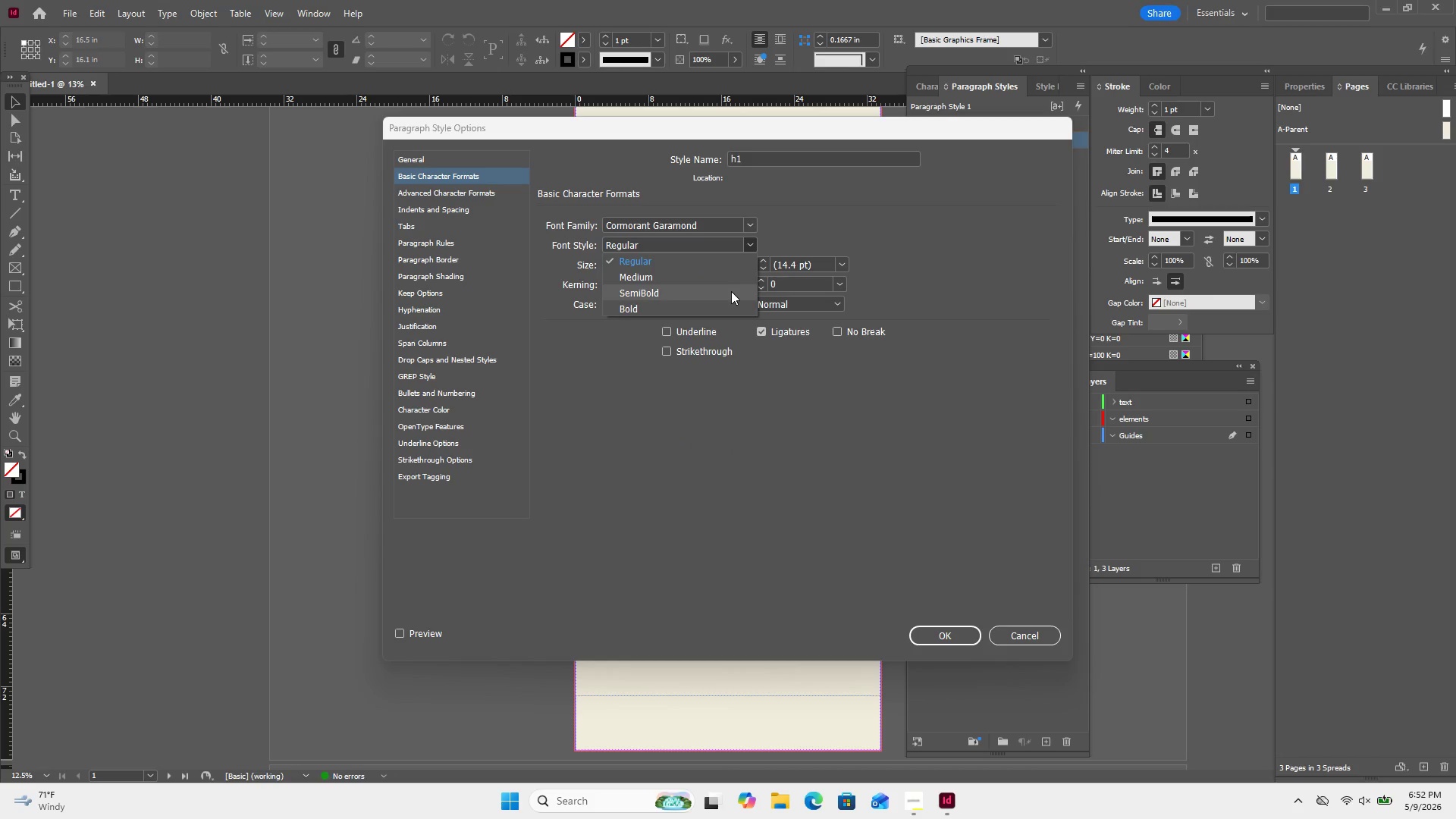 
left_click([729, 308])
 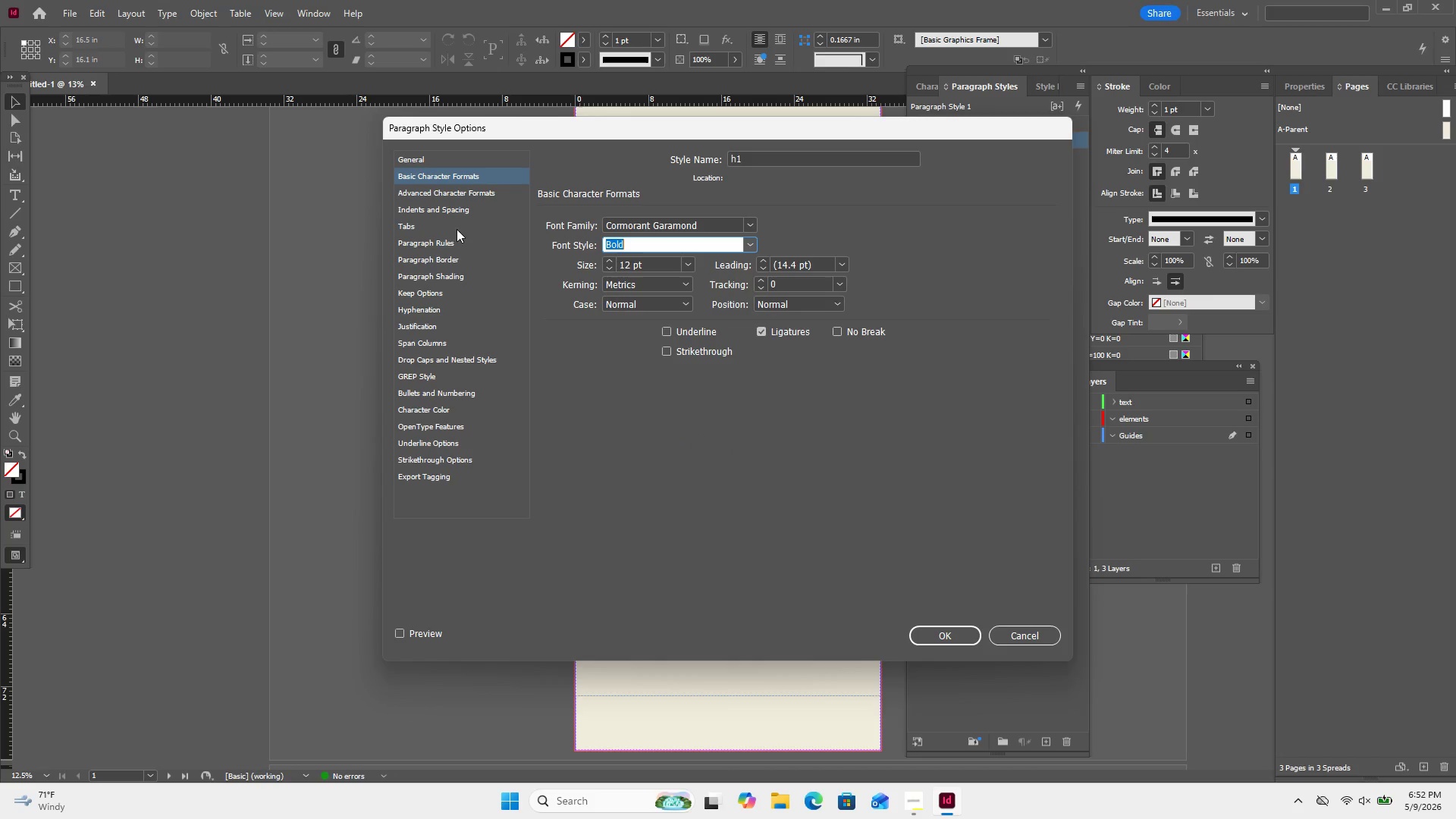 
left_click([460, 209])
 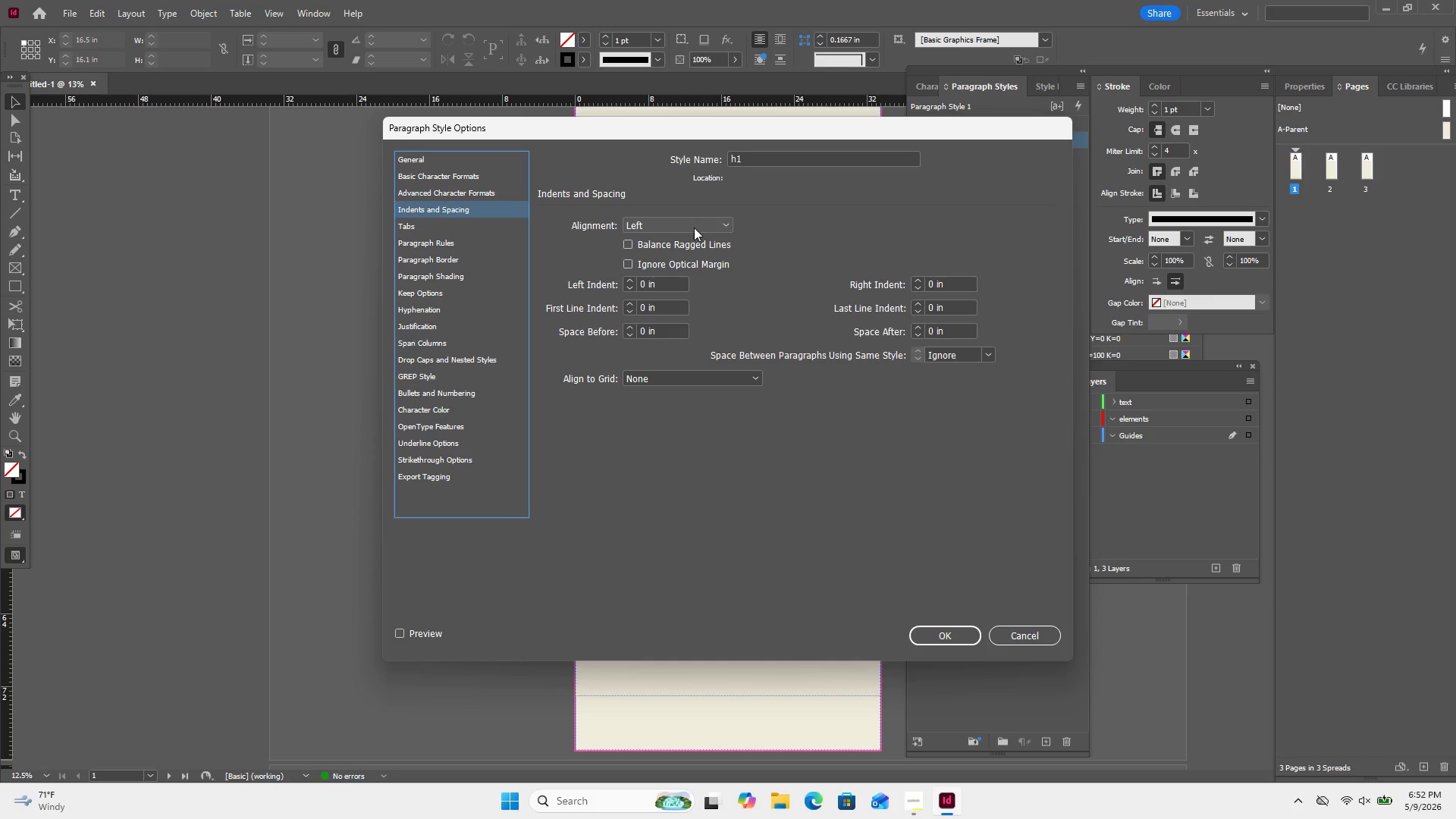 
left_click([694, 228])
 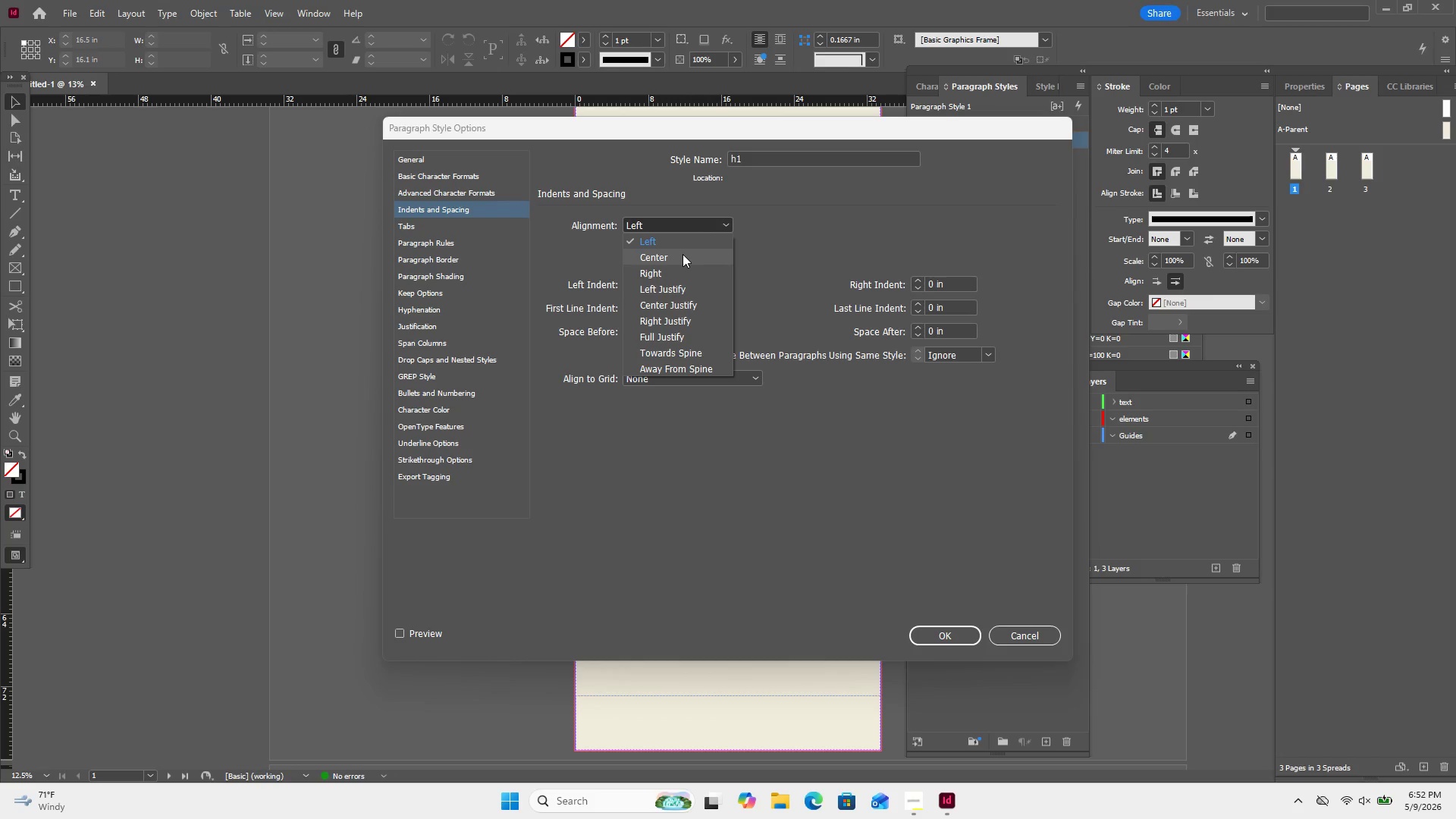 
left_click([682, 254])
 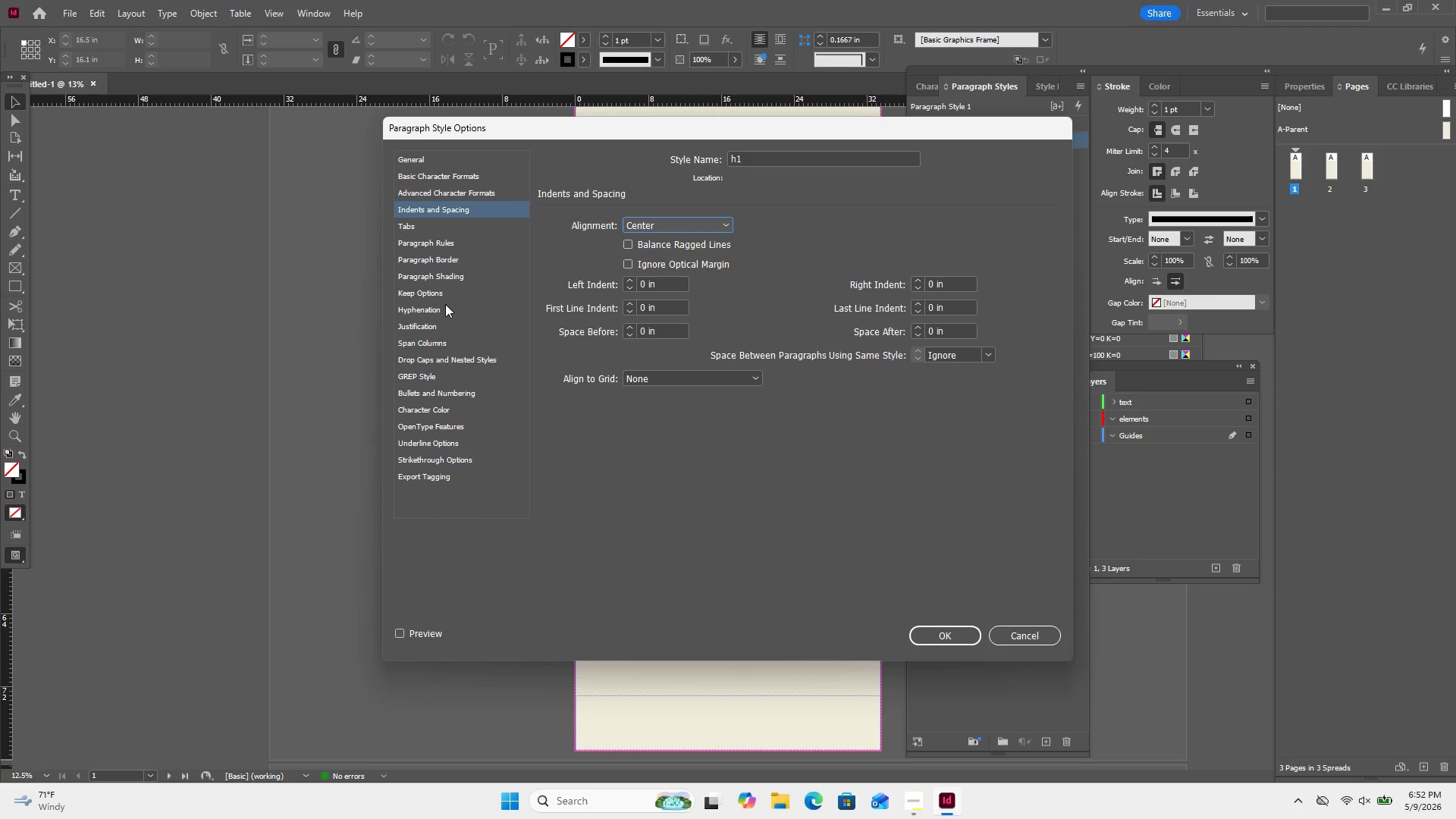 
wait(6.41)
 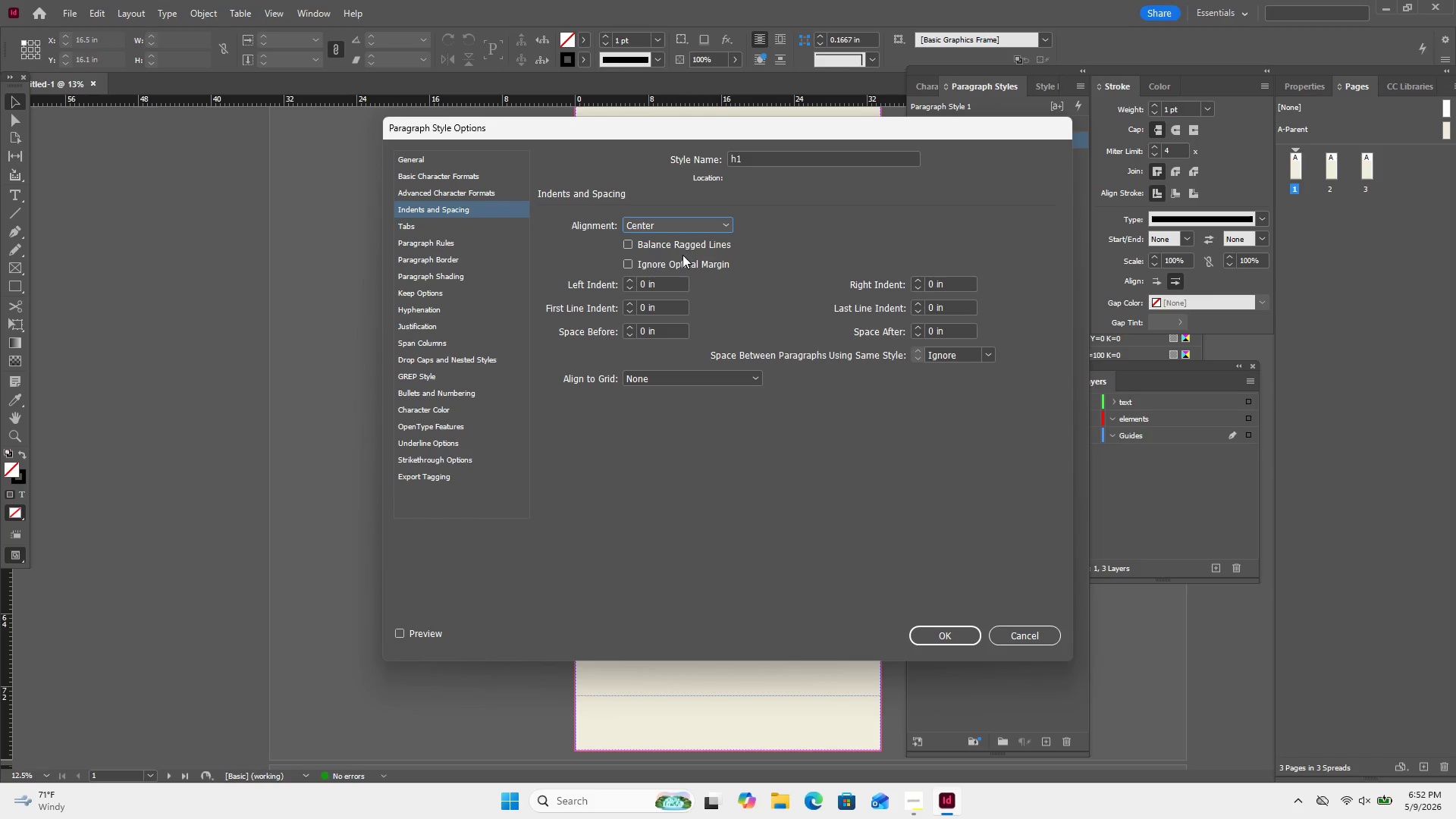 
double_click([439, 410])
 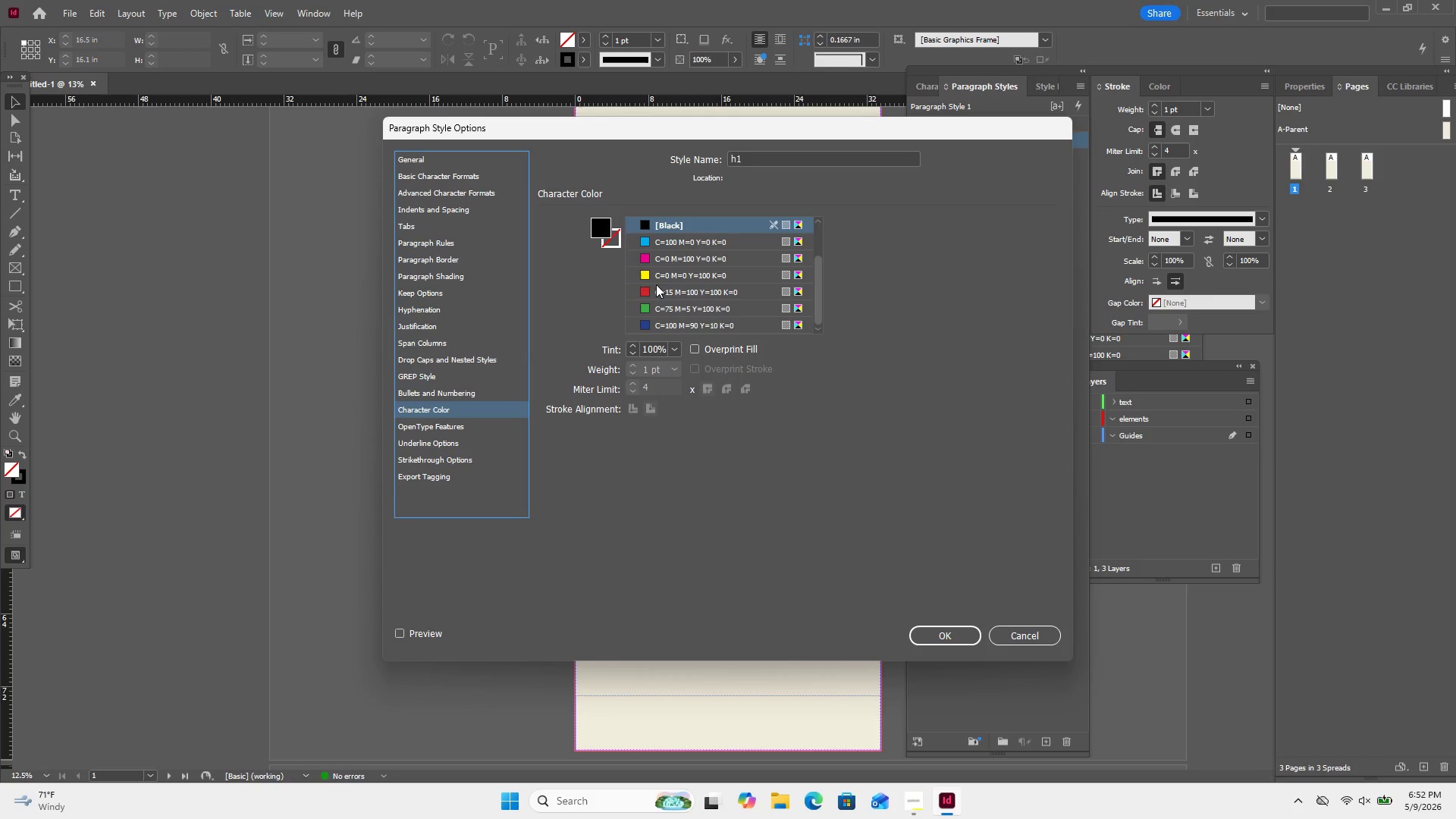 
scroll: coordinate [701, 285], scroll_direction: down, amount: 4.0
 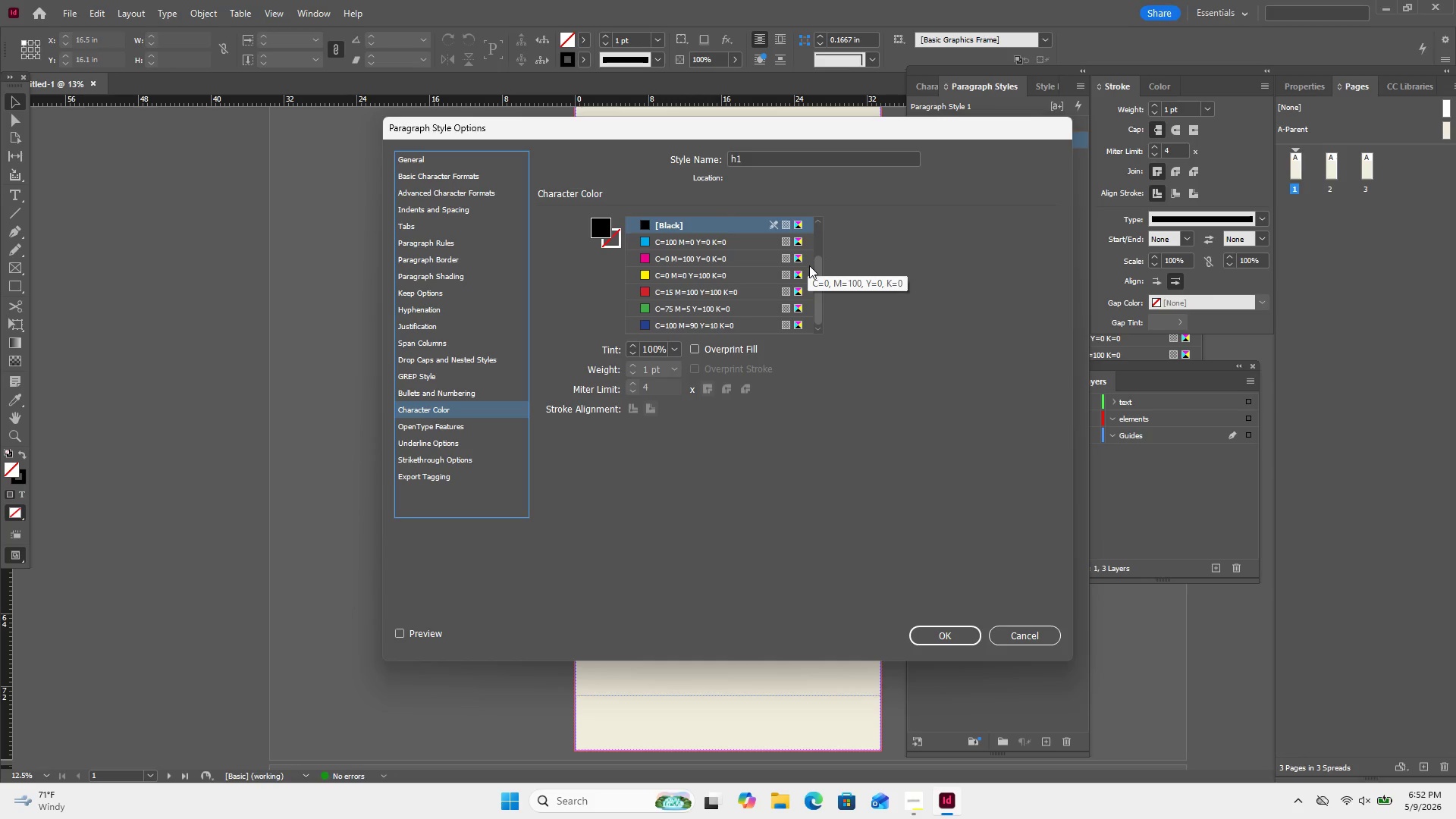 
left_click_drag(start_coordinate=[812, 268], to_coordinate=[828, 195])
 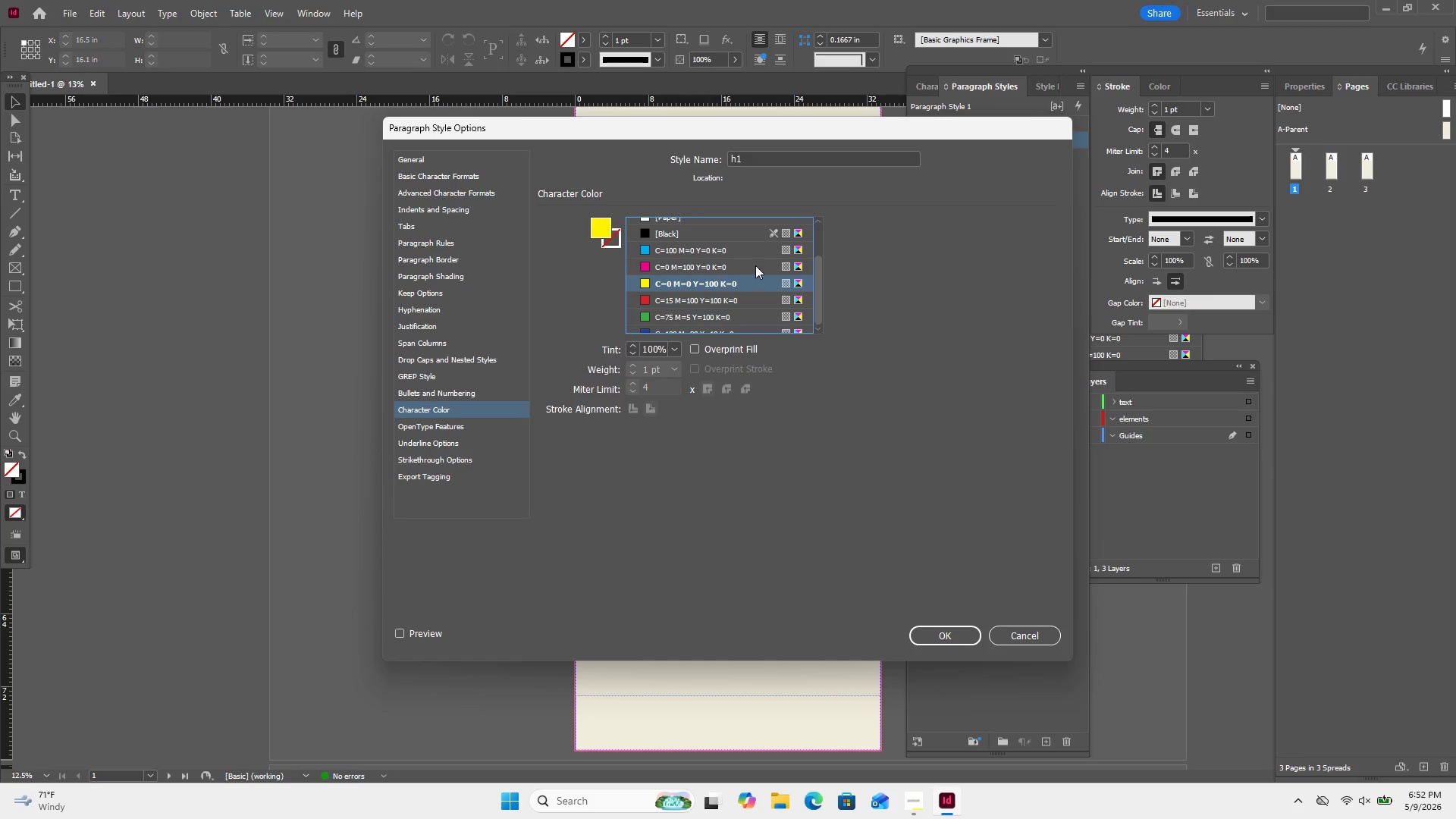 
scroll: coordinate [757, 262], scroll_direction: down, amount: 12.0
 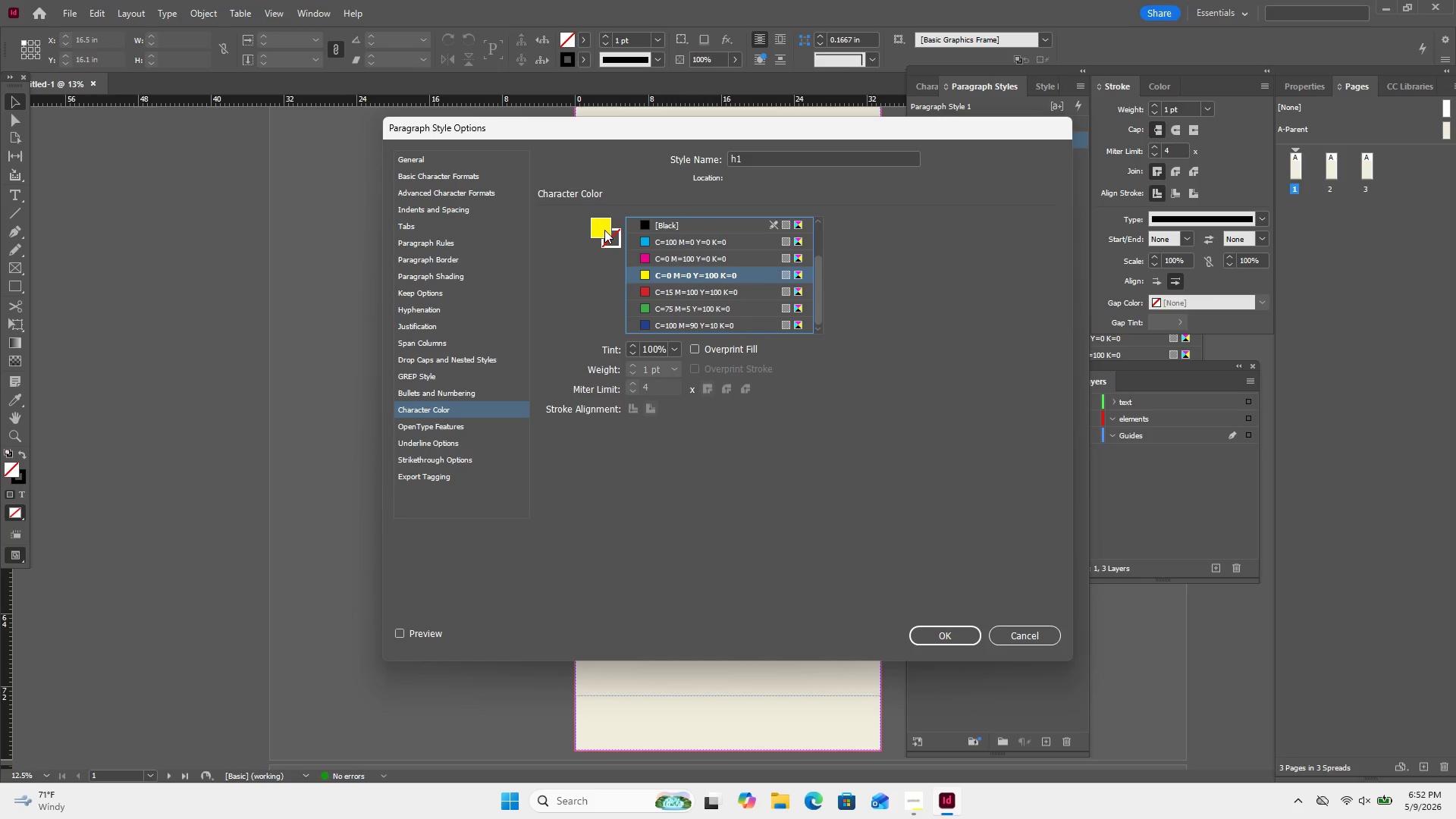 
double_click([604, 230])
 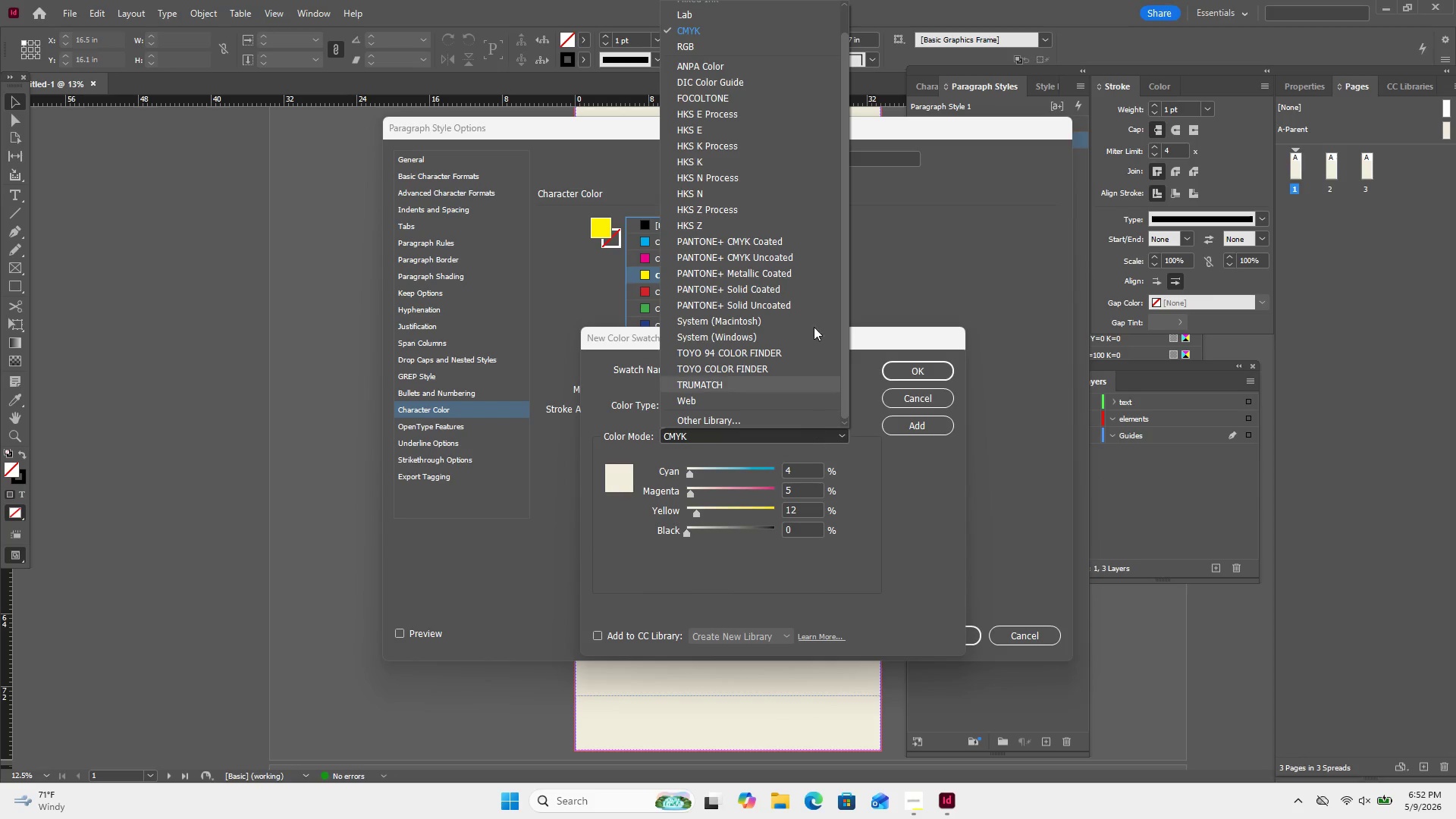 
left_click([780, 43])
 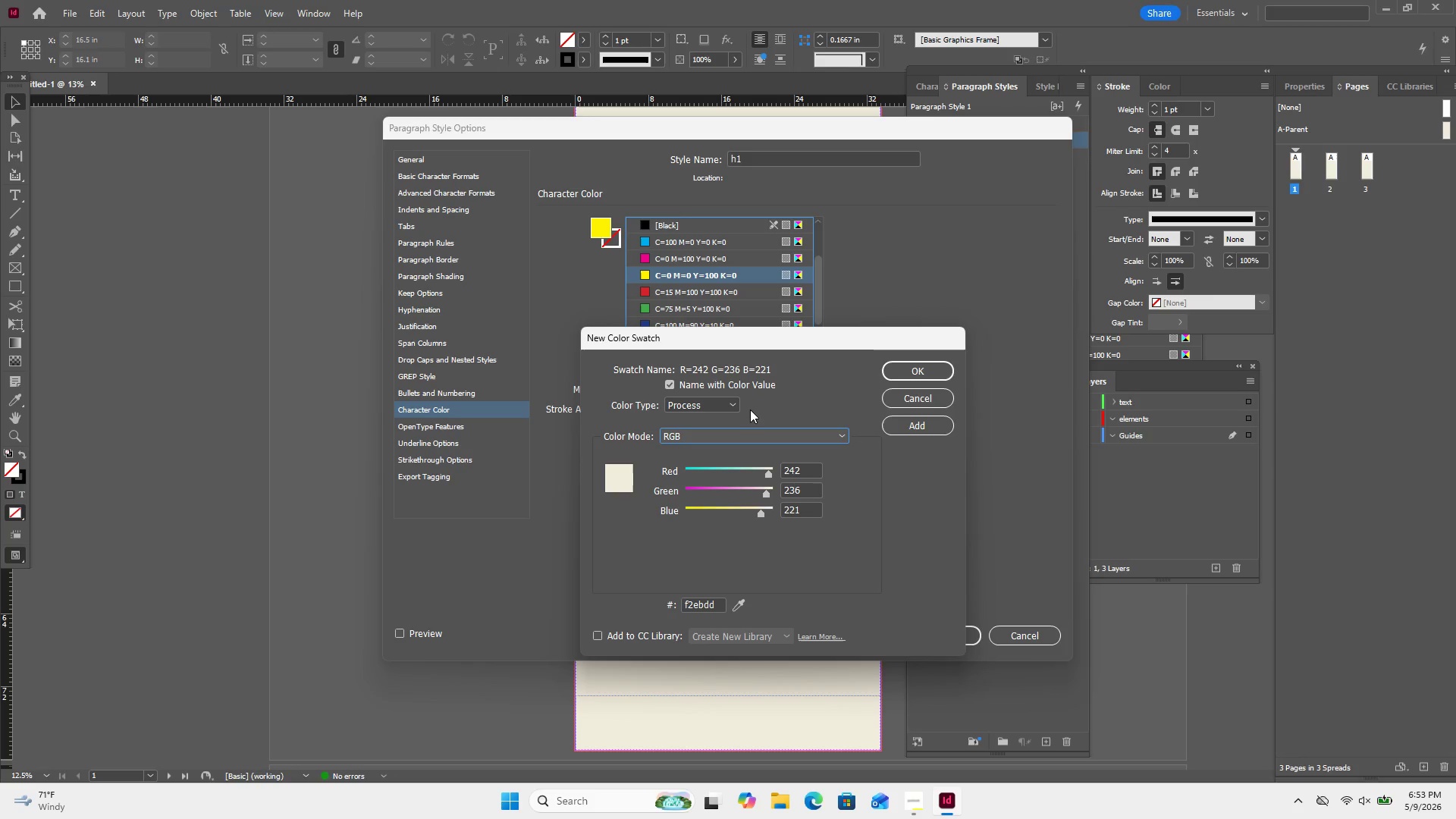 
wait(16.58)
 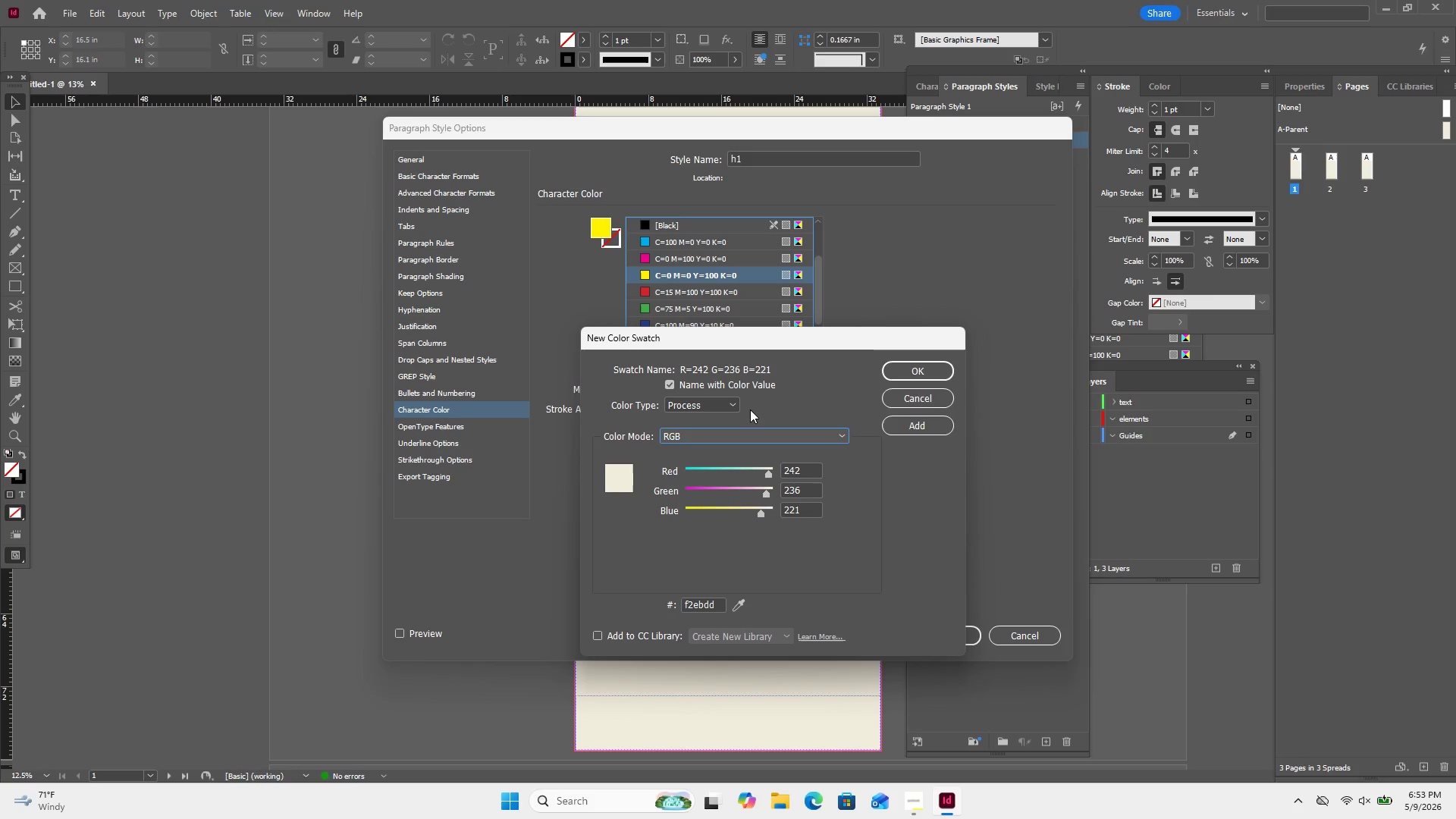 
left_click([815, 431])
 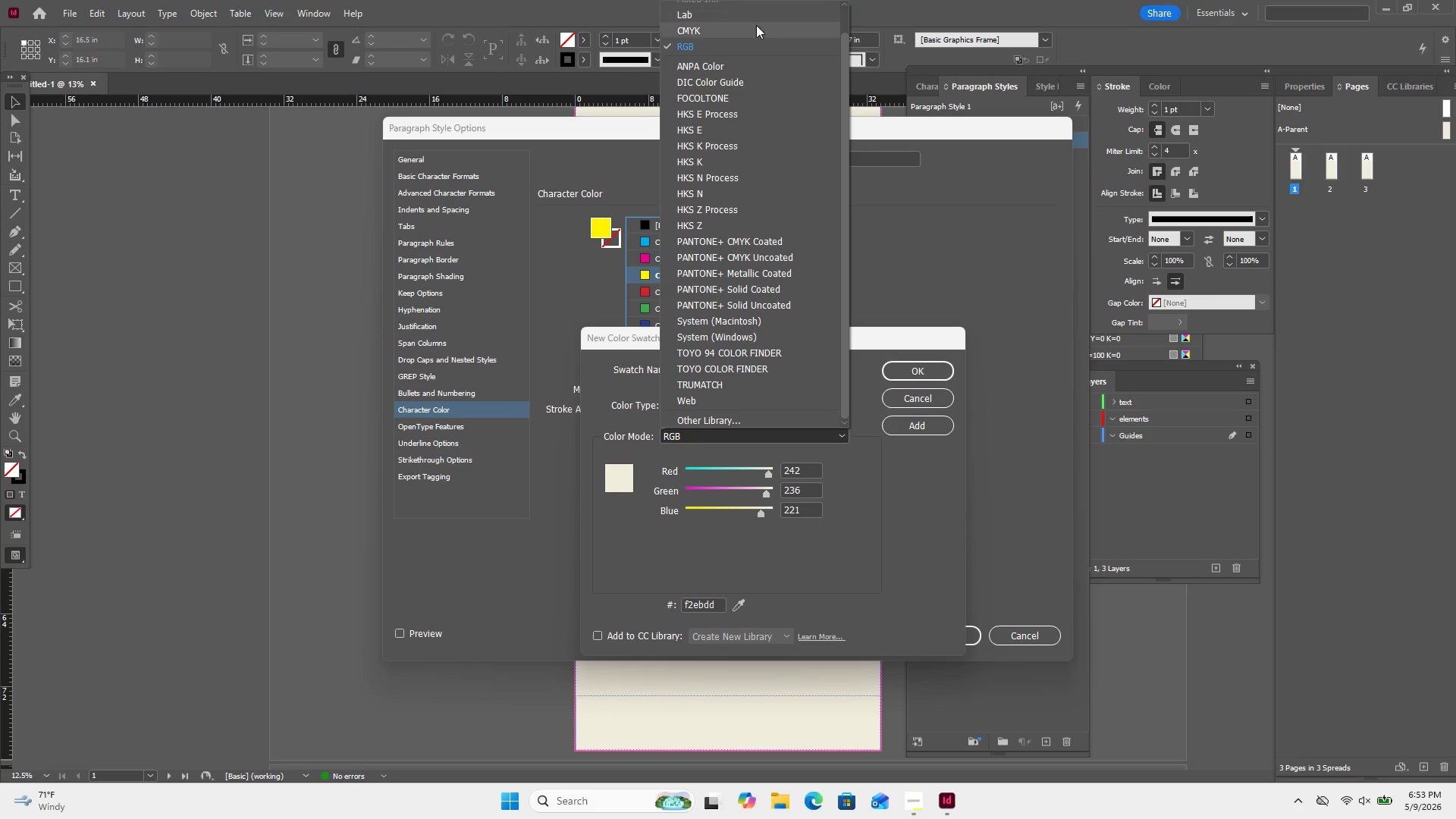 
left_click([756, 25])
 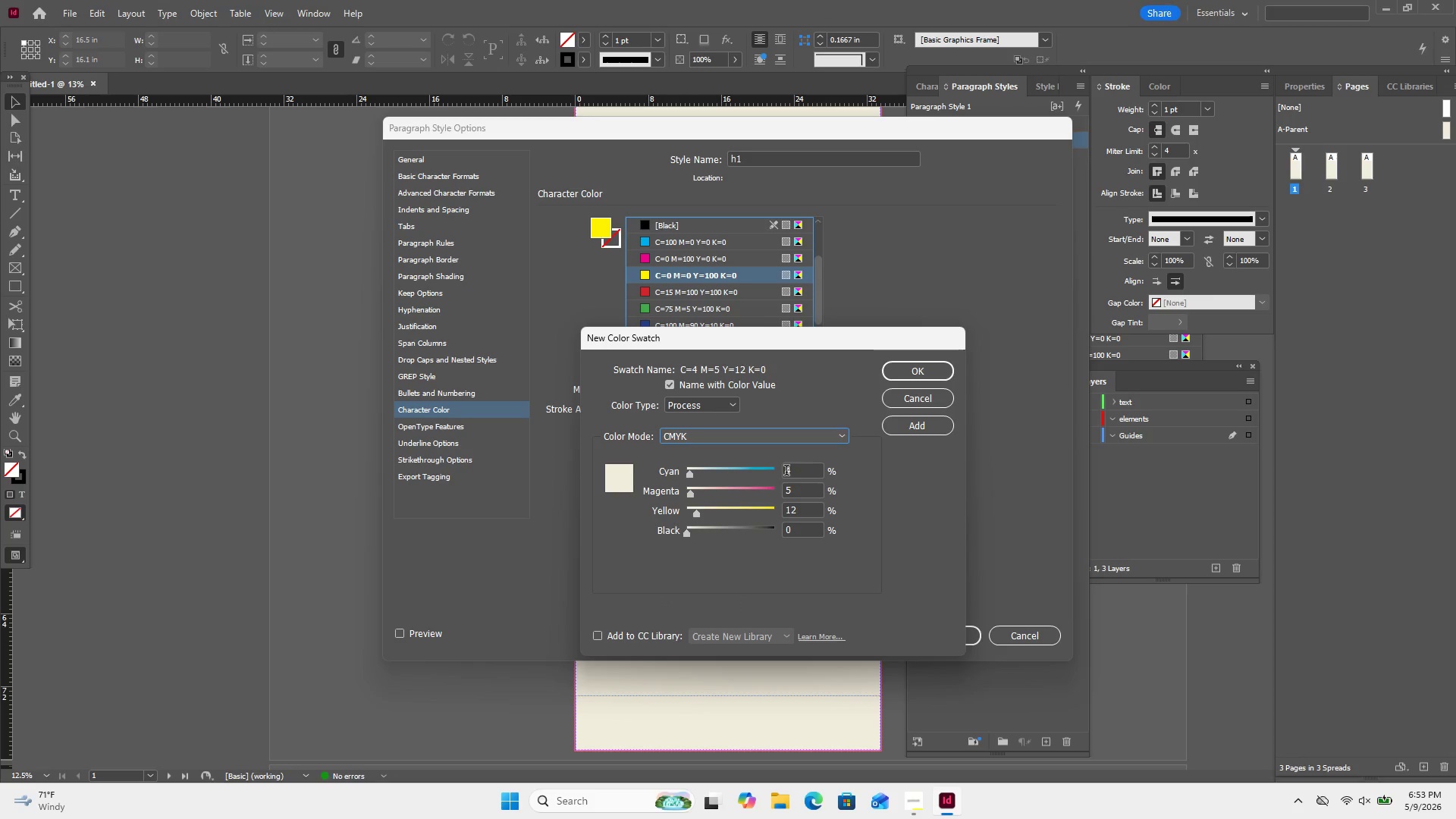 
left_click([787, 472])
 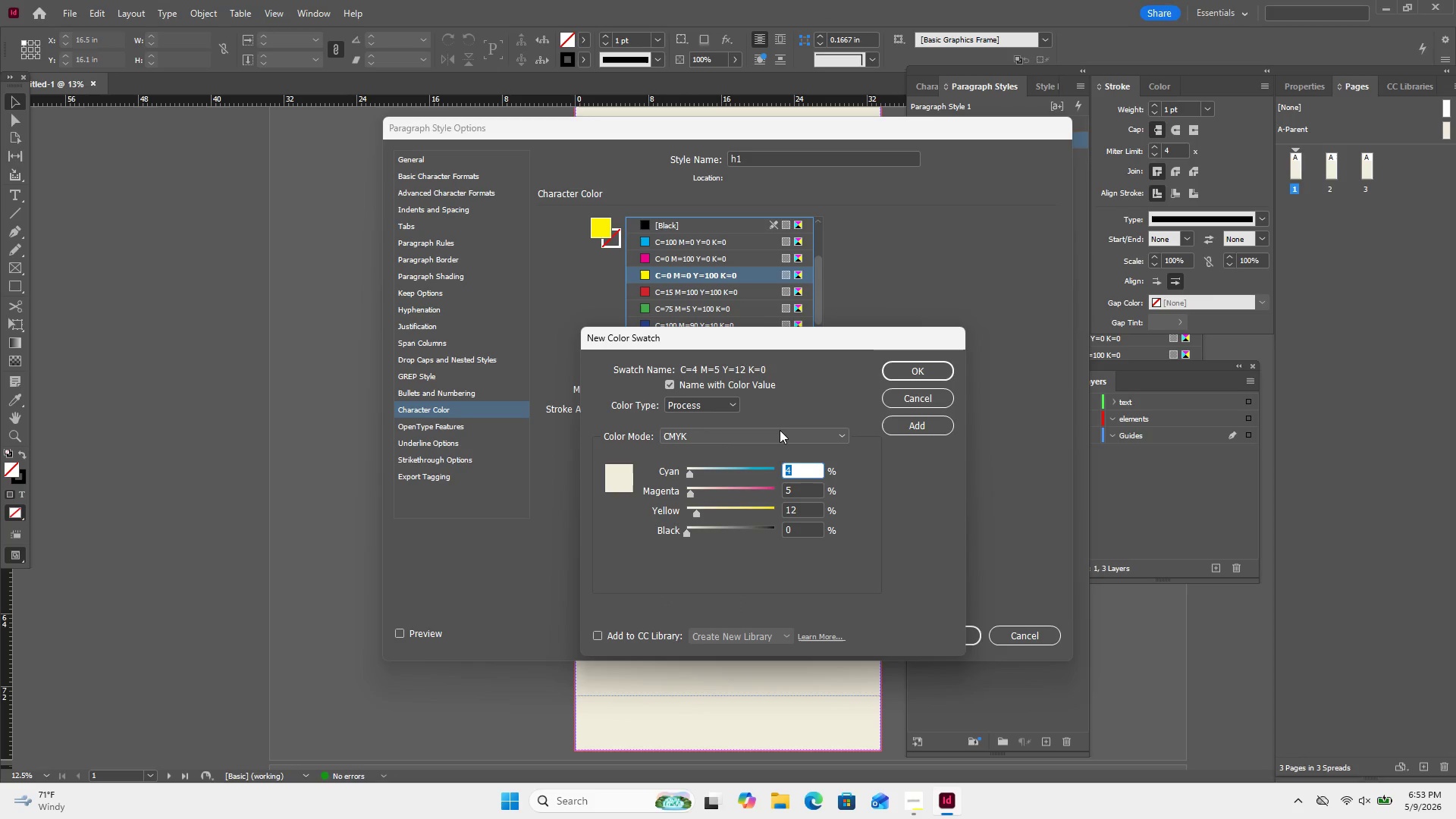 
key(Numpad3)
 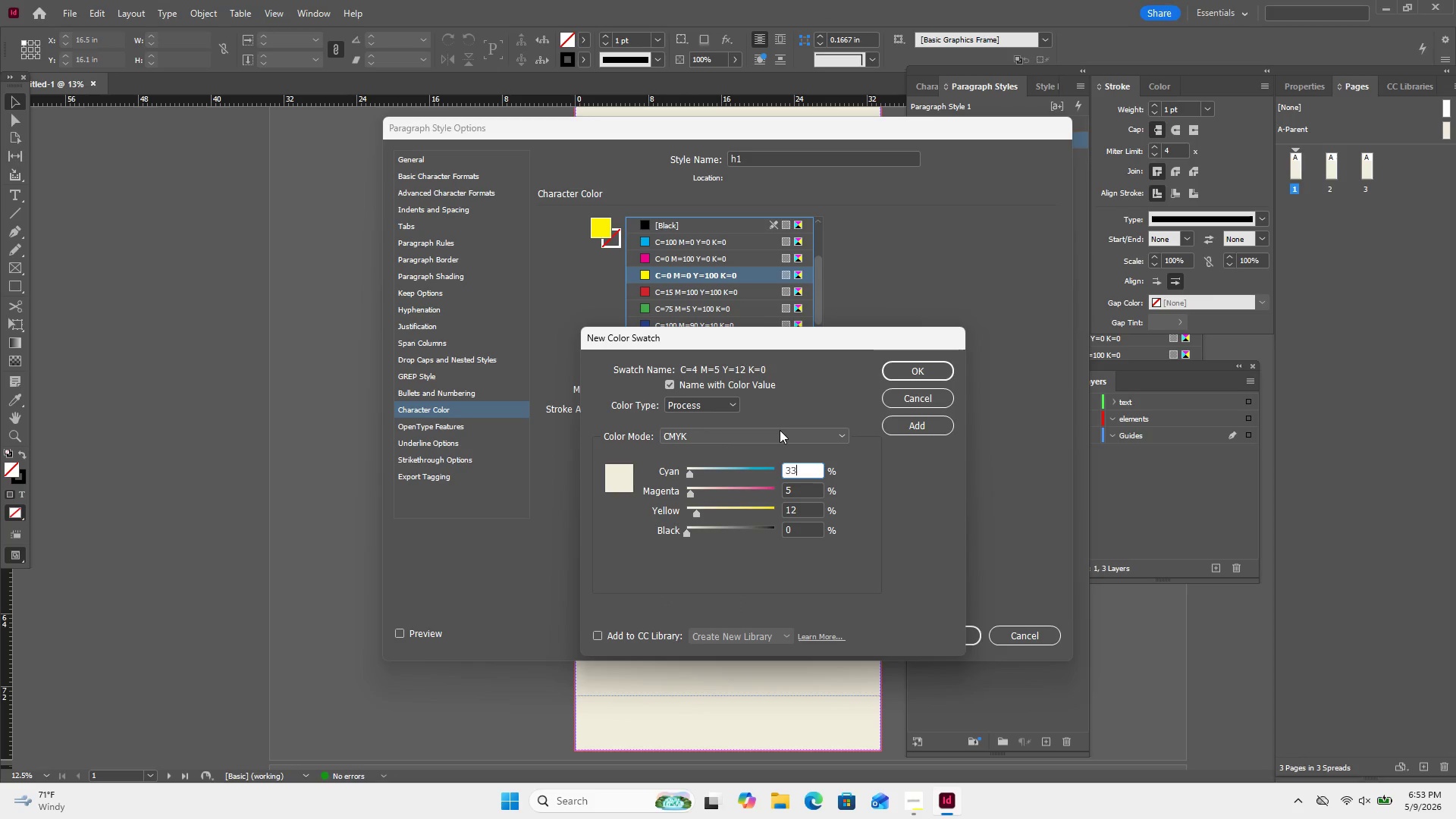 
key(Numpad3)
 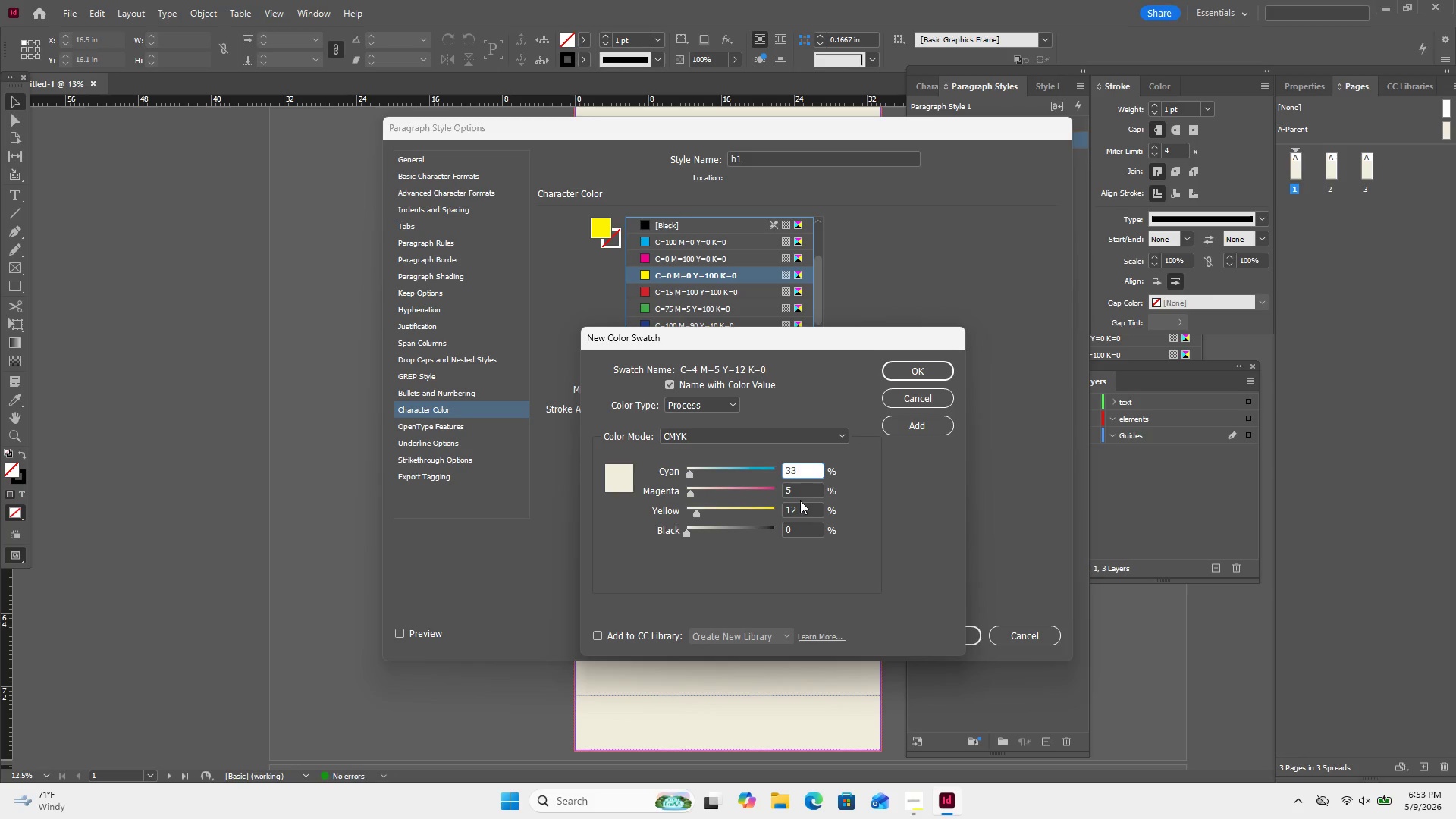 
left_click([802, 493])
 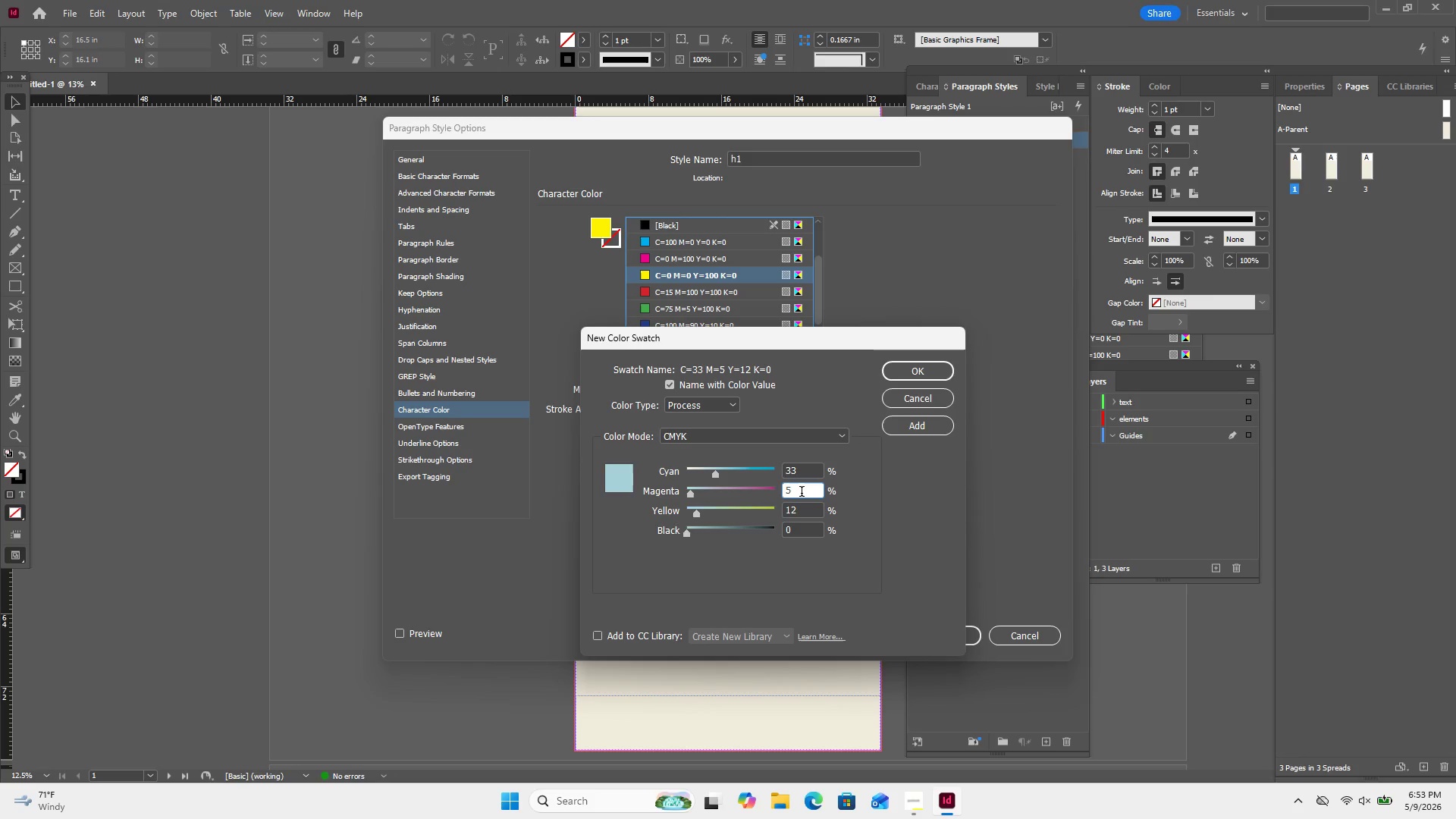 
key(Backspace)
 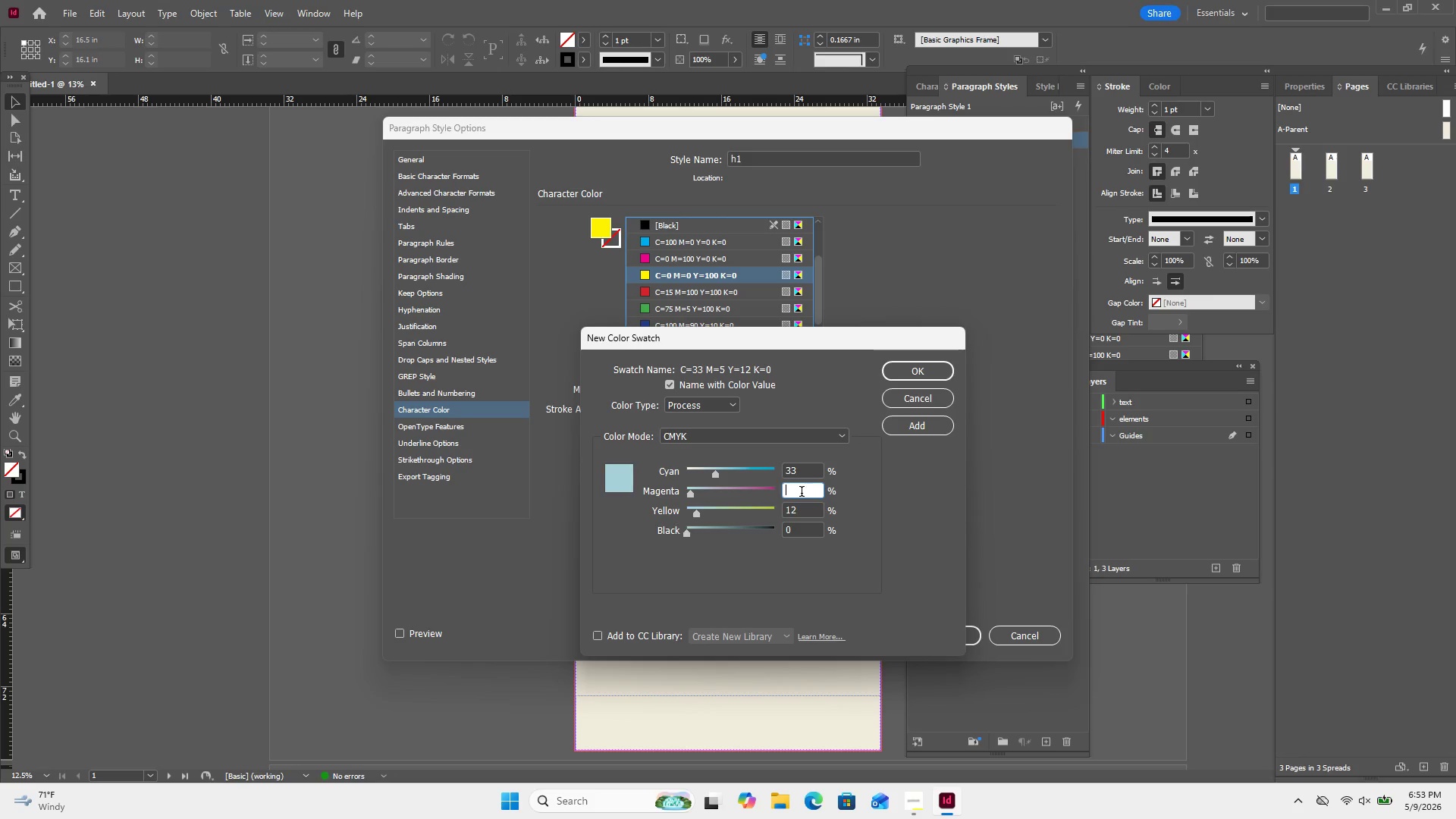 
key(Numpad1)
 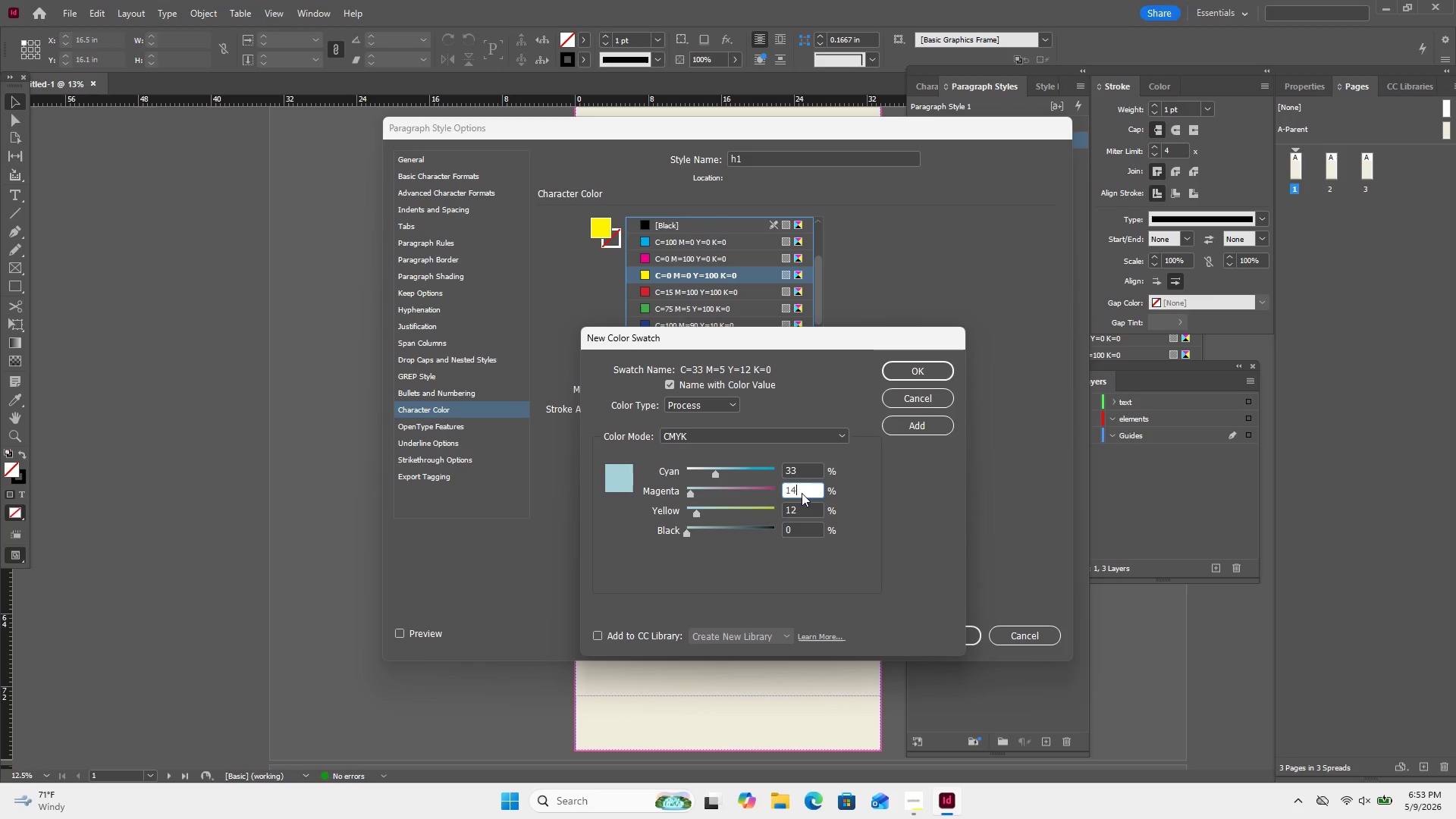 
key(Numpad4)
 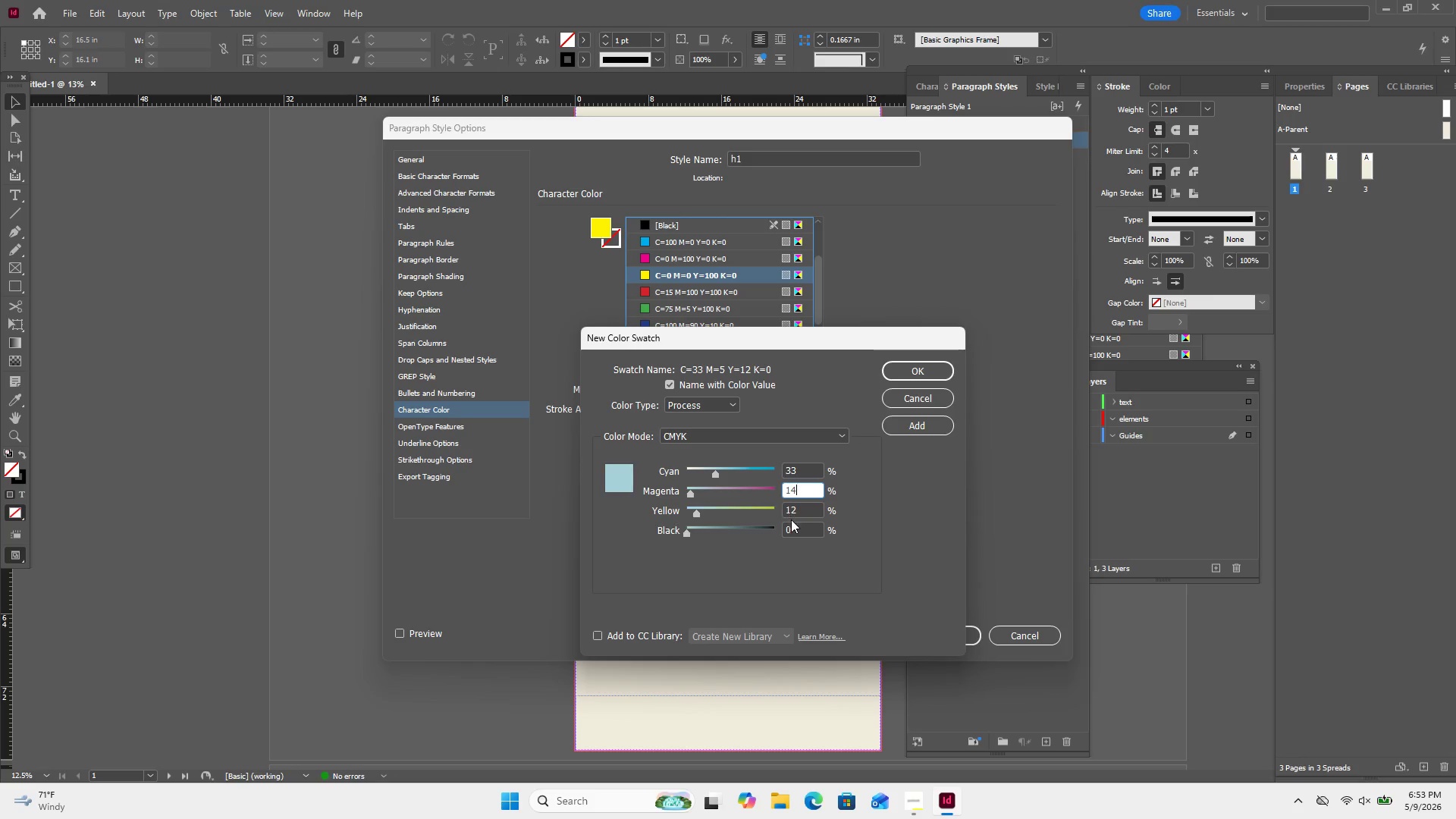 
left_click([798, 507])
 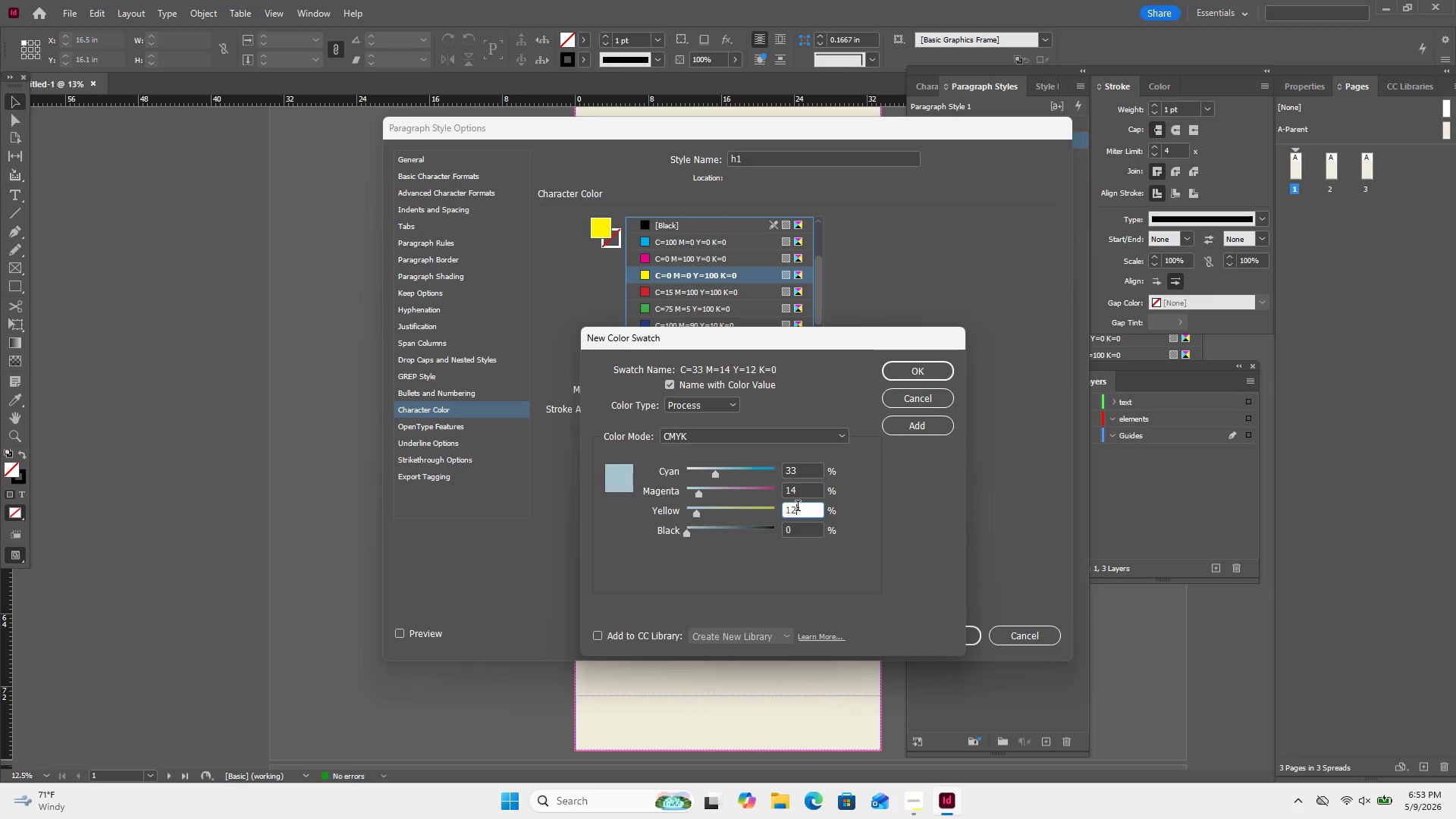 
key(Backspace)
 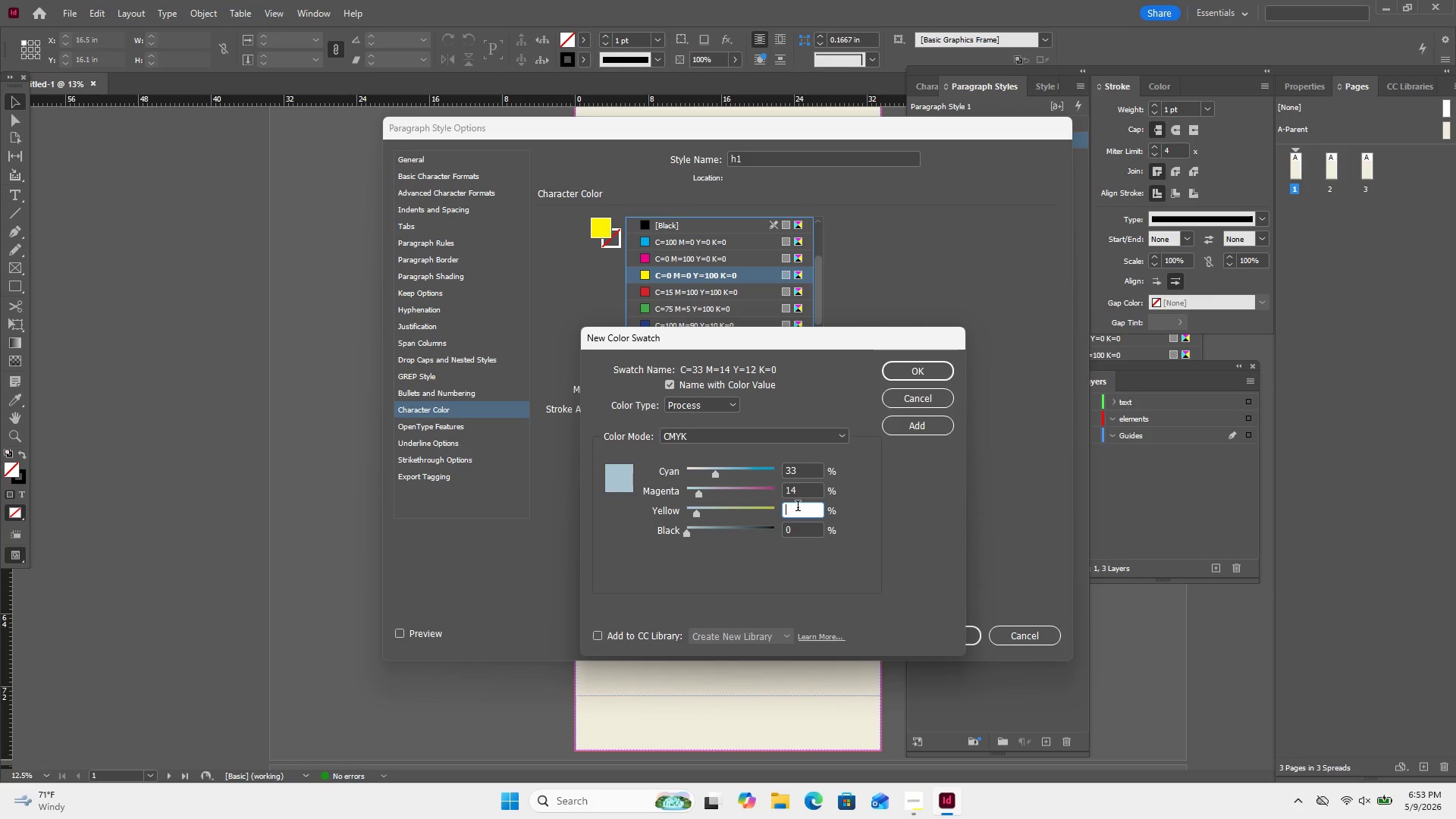 
key(Backspace)
 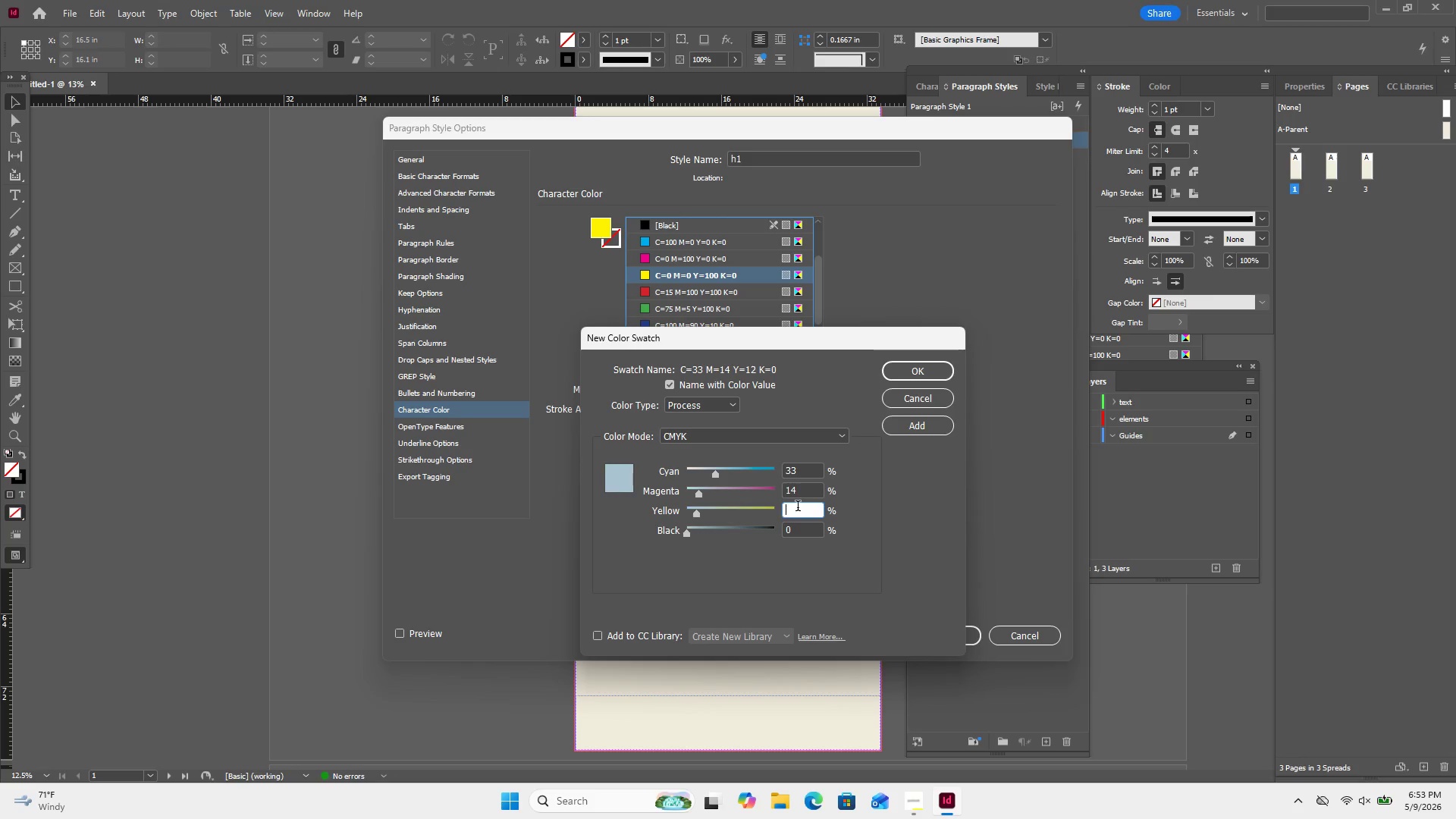 
key(Backspace)
 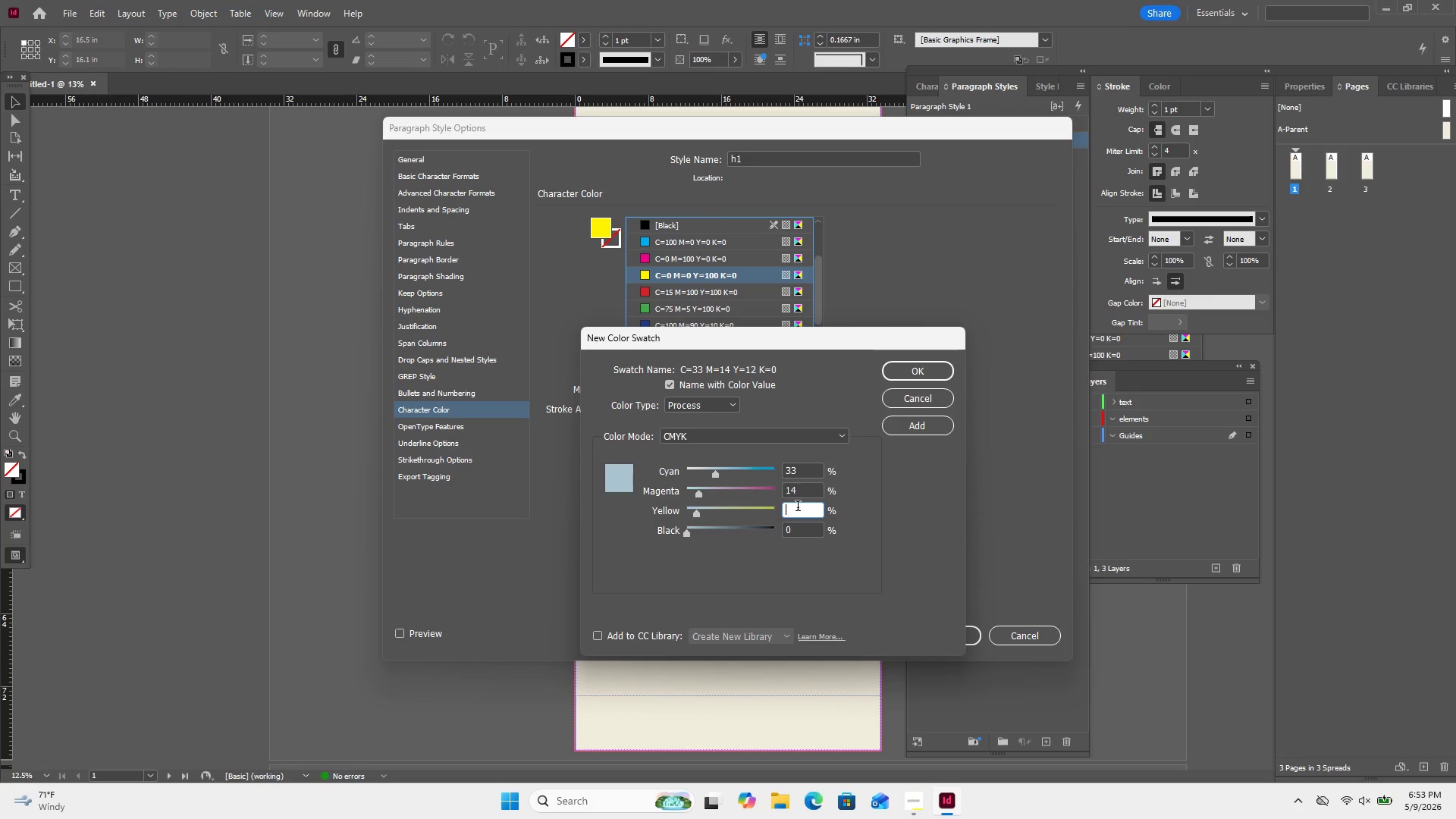 
wait(29.36)
 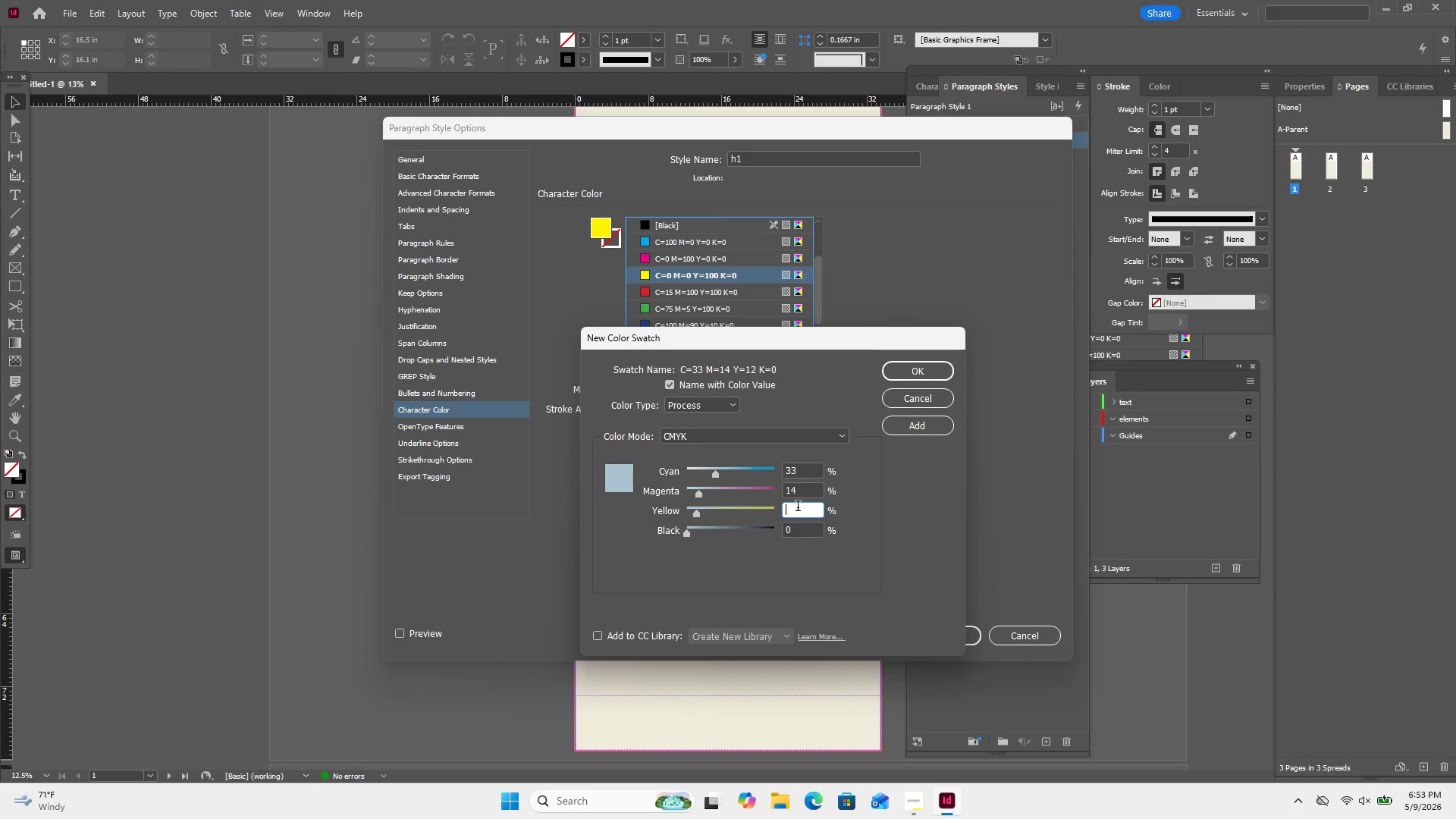 
key(Numpad3)
 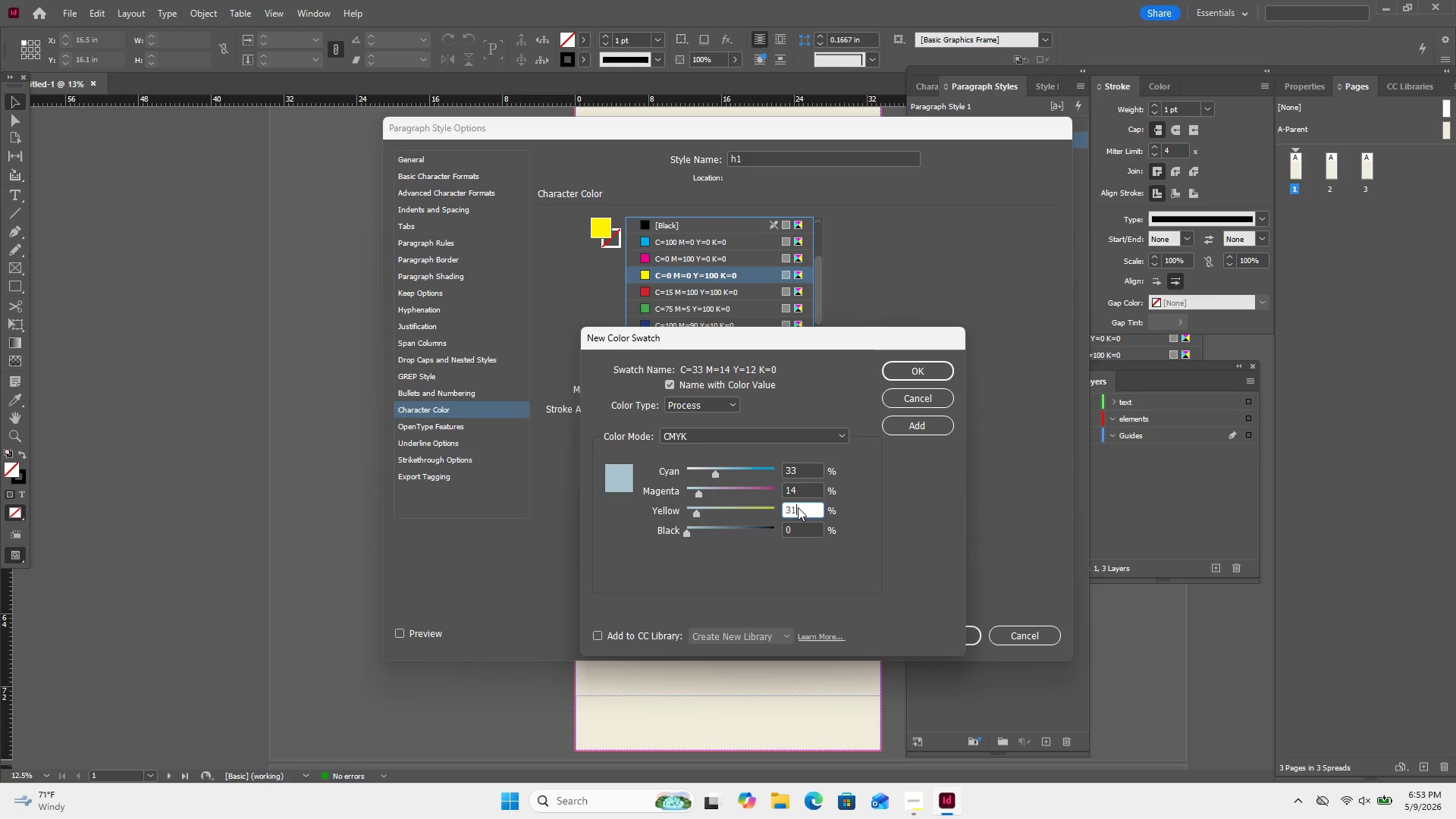 
key(Numpad1)
 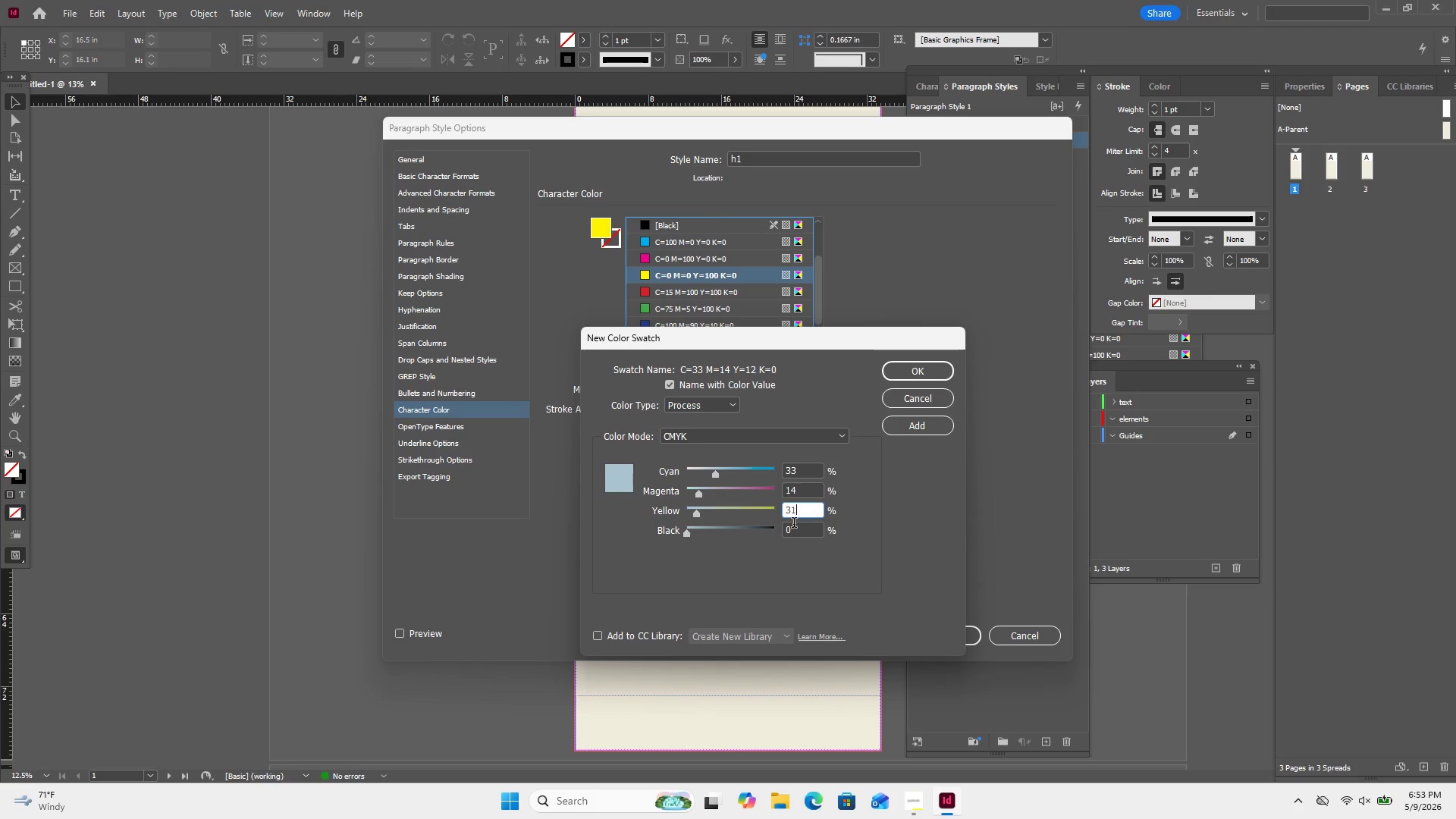 
double_click([794, 524])
 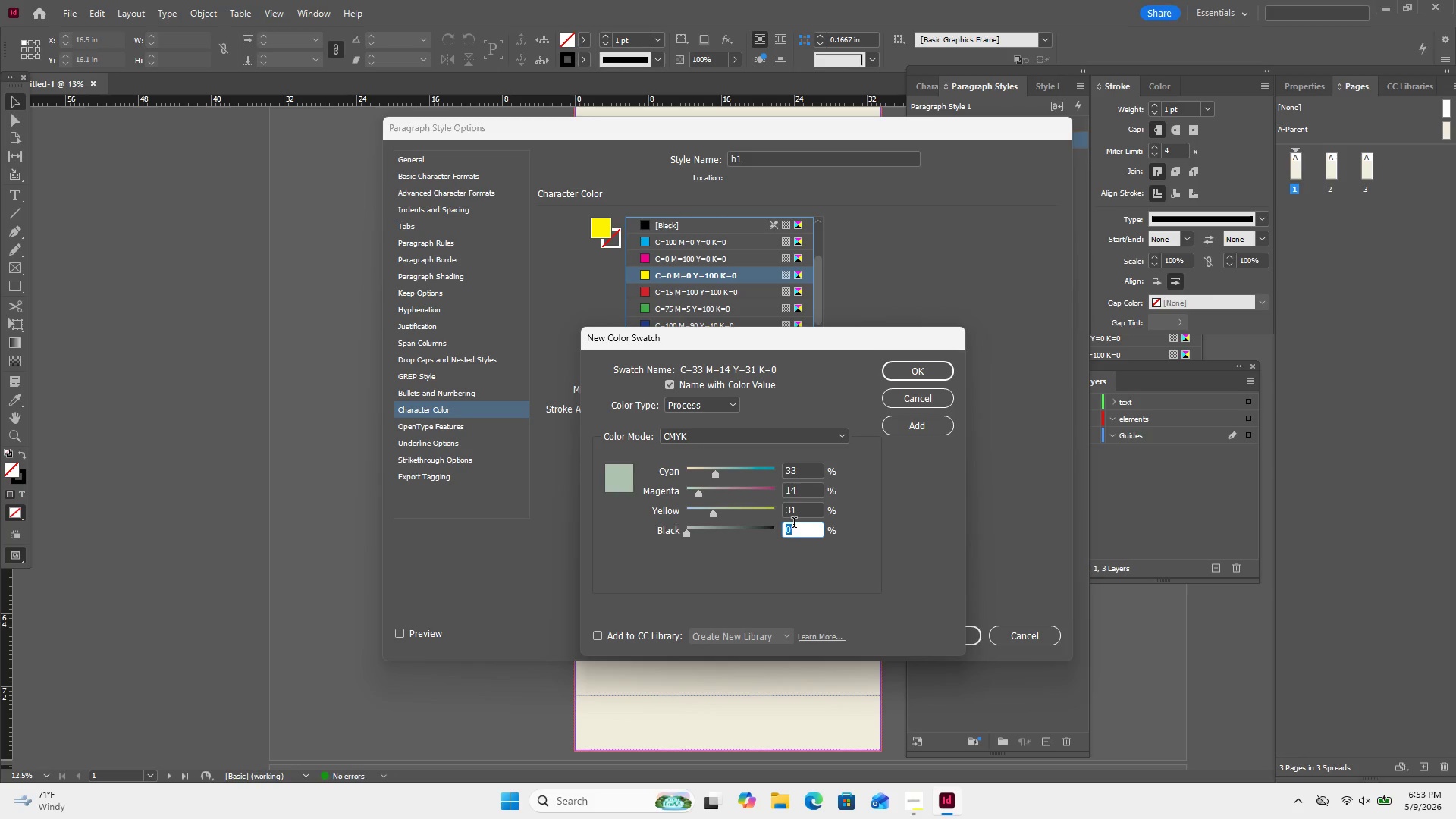 
key(Numpad2)
 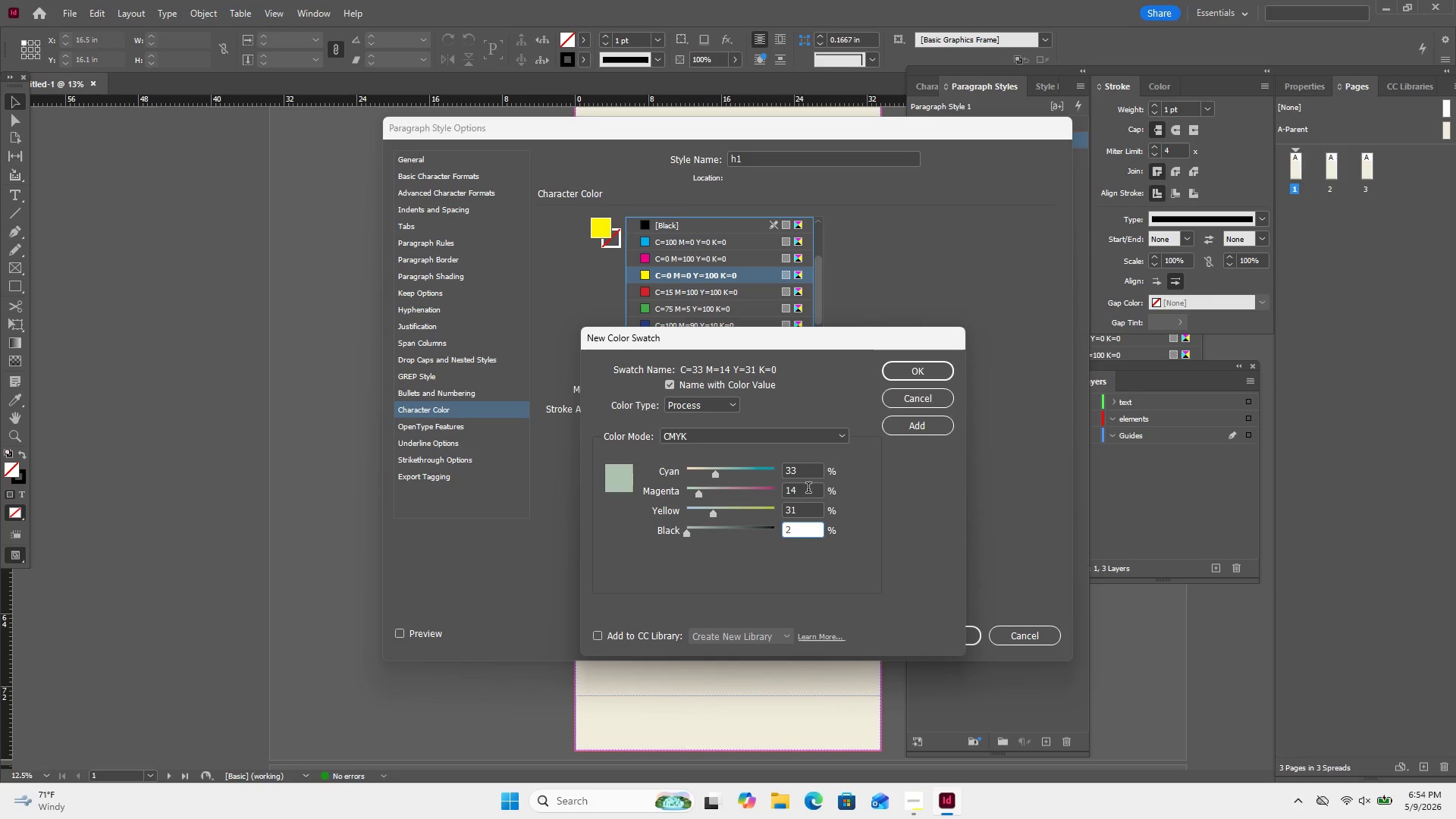 
left_click([788, 487])
 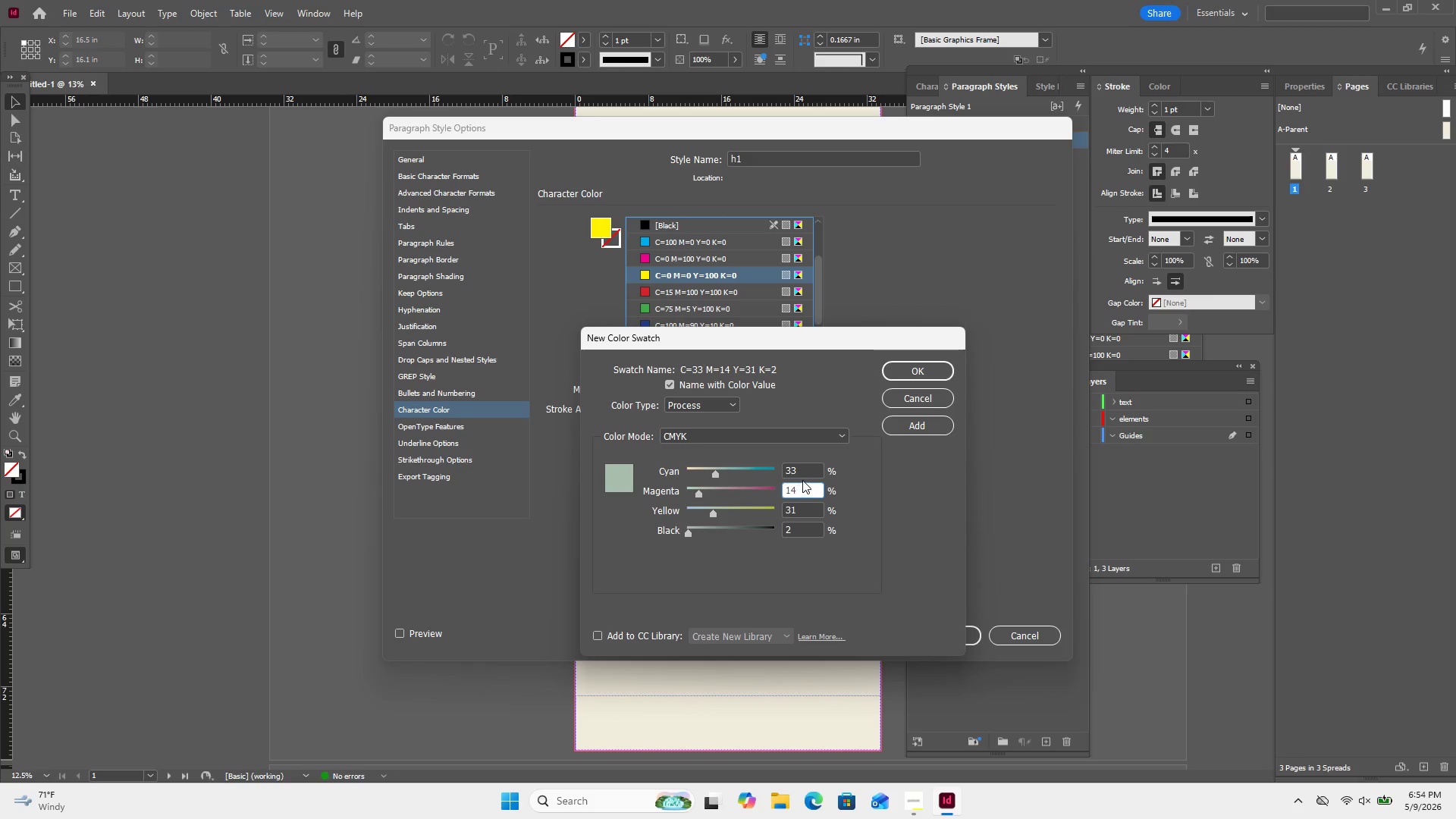 
left_click([802, 480])
 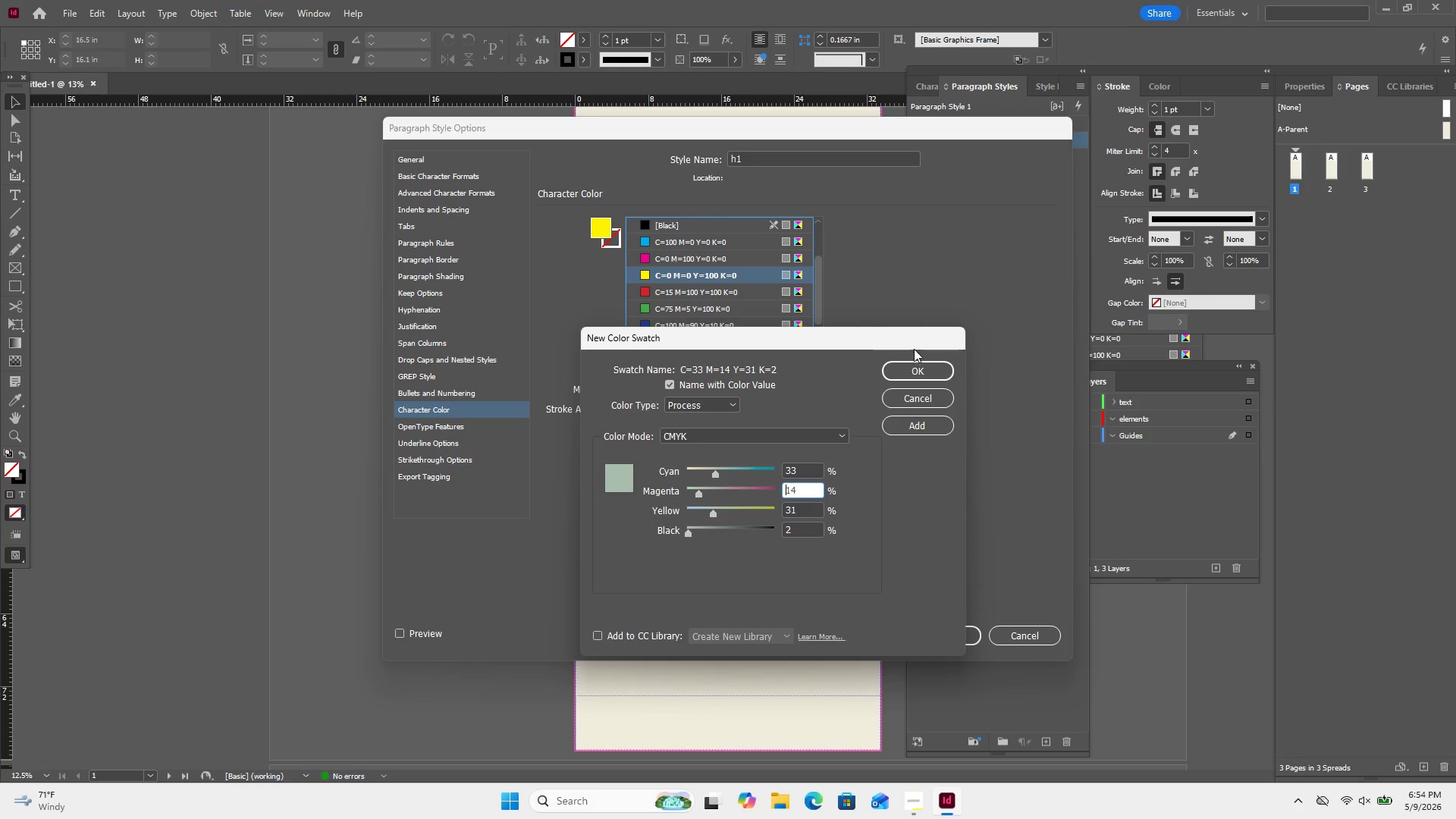 
left_click([918, 365])
 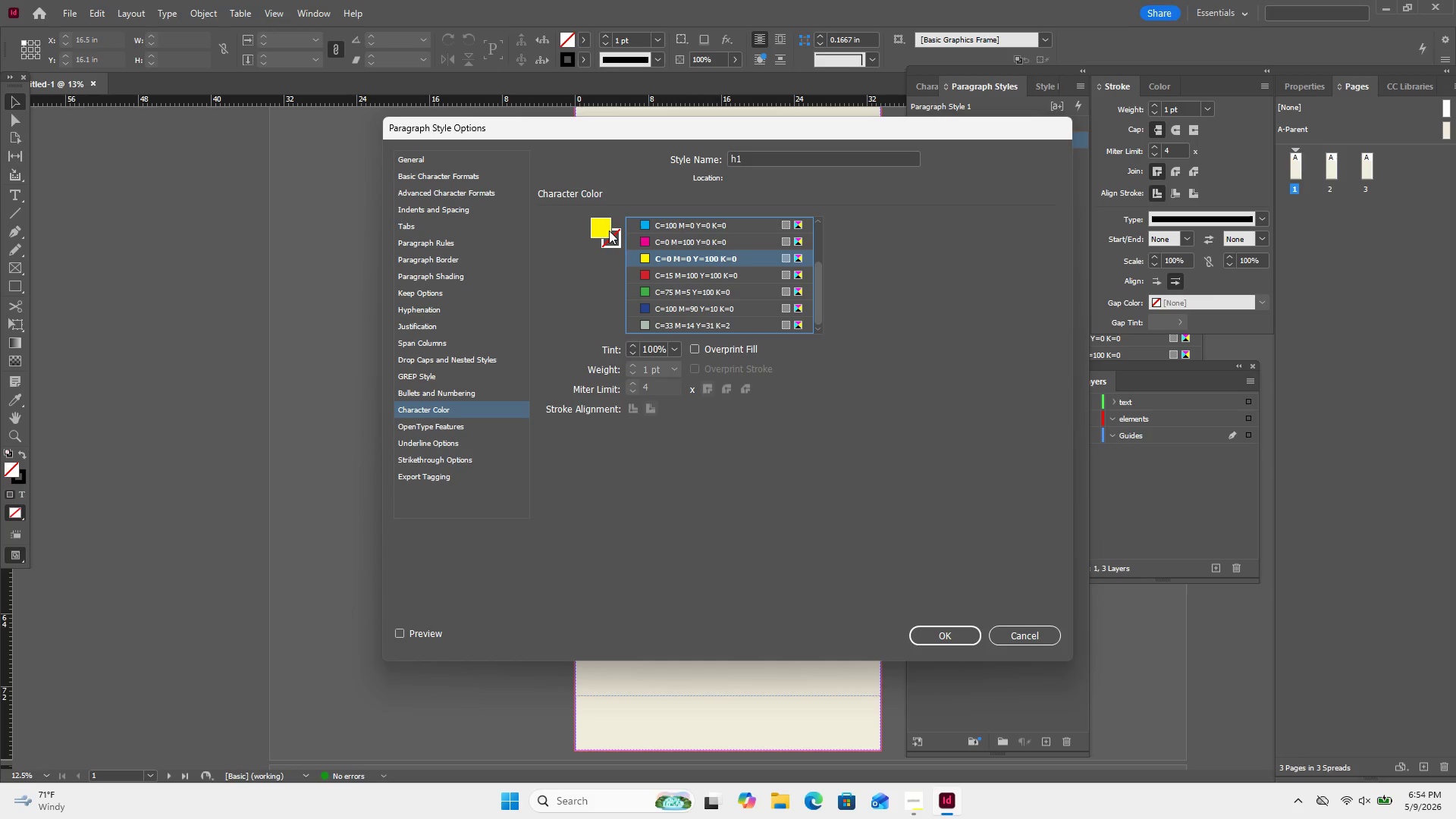 
double_click([598, 228])
 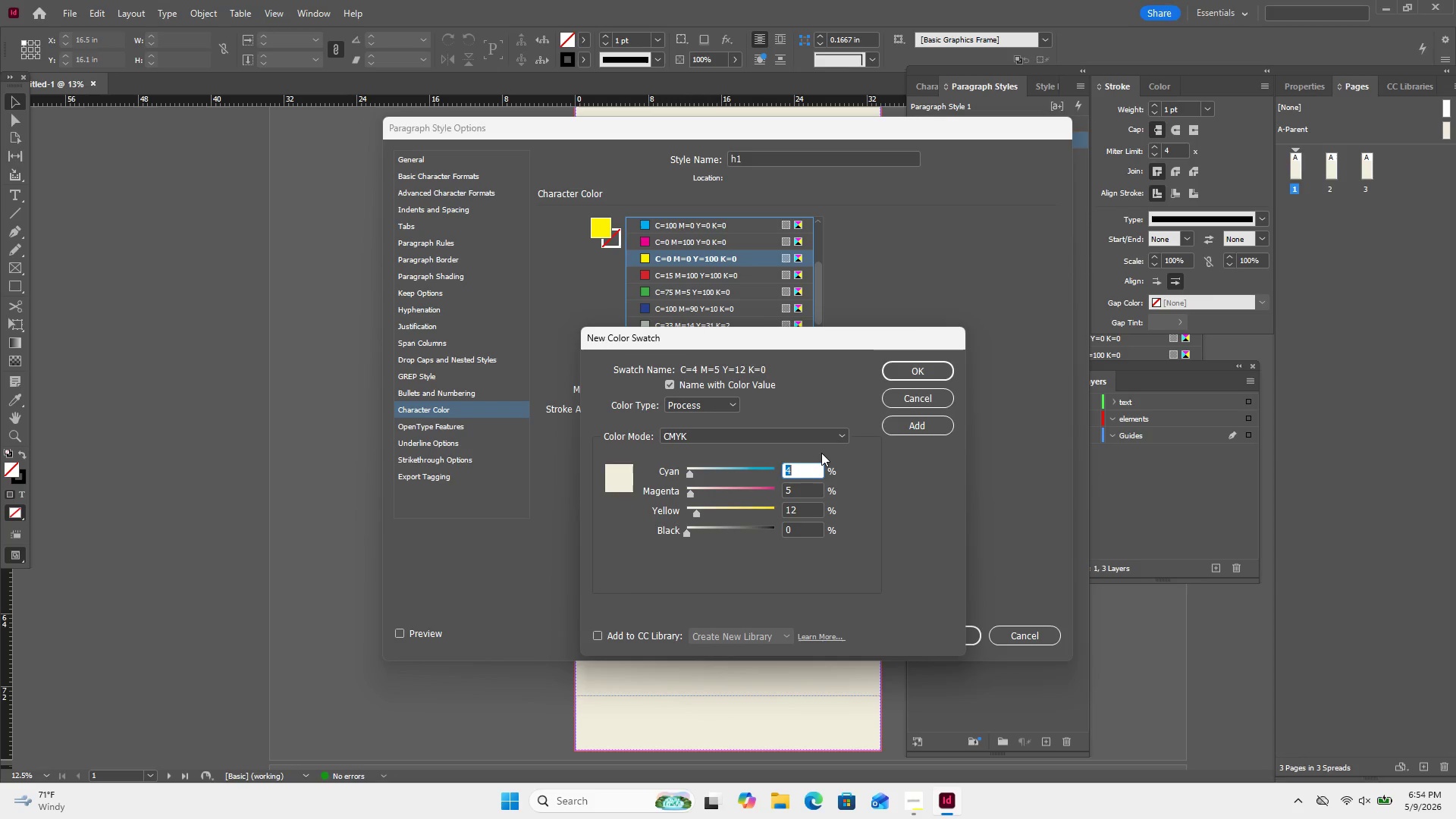 
wait(7.92)
 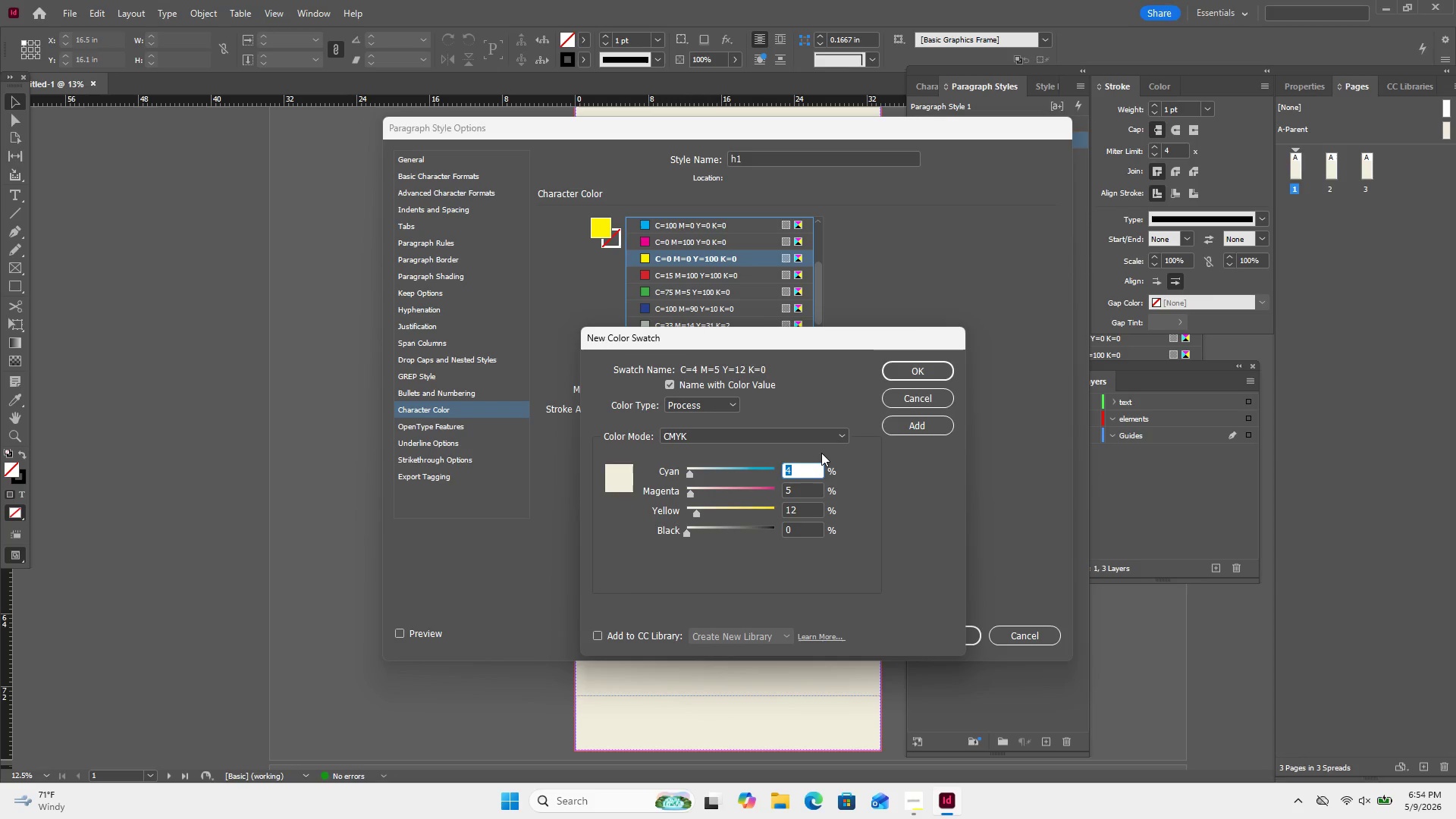 
key(Numpad6)
 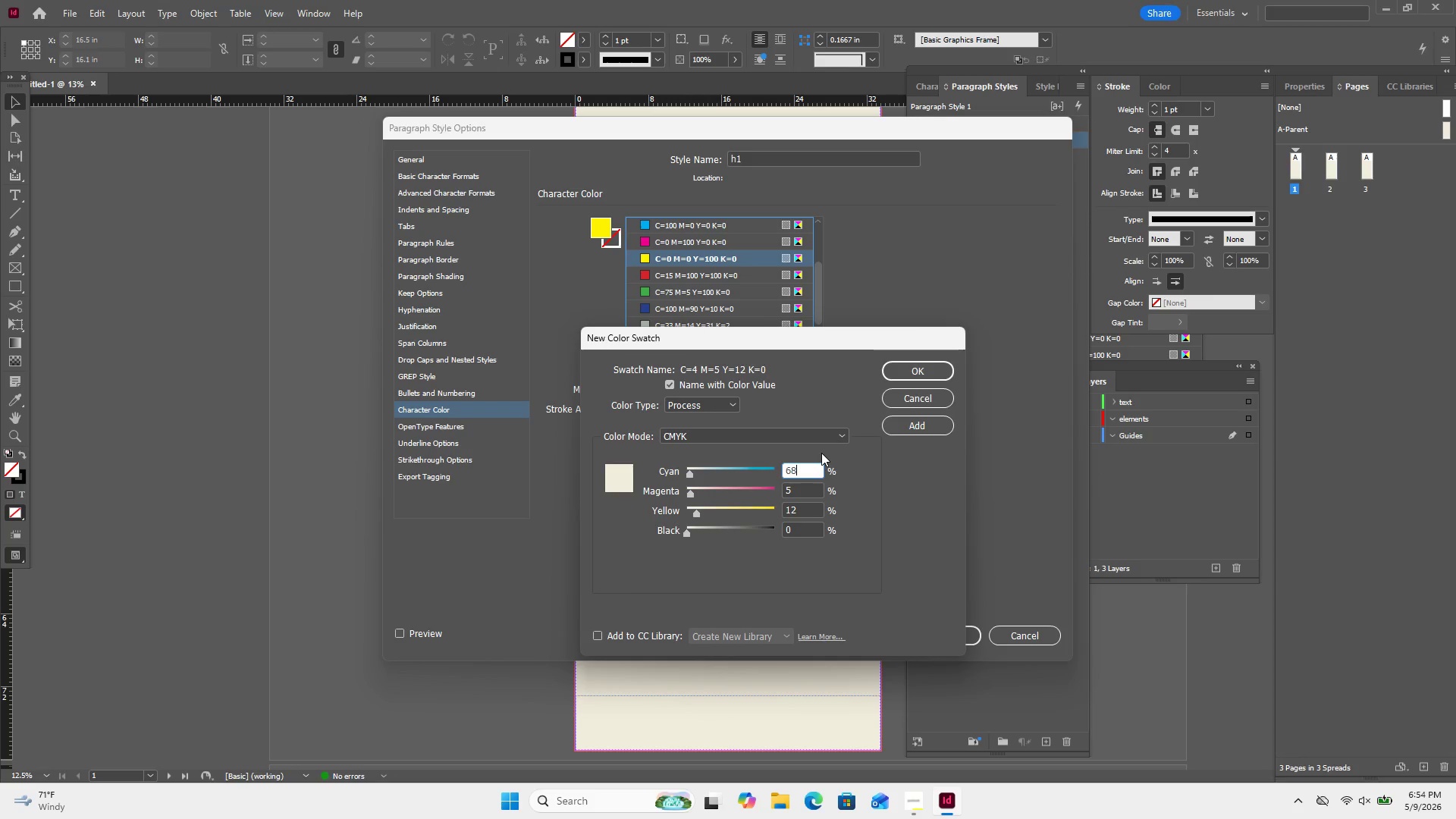 
key(Numpad8)
 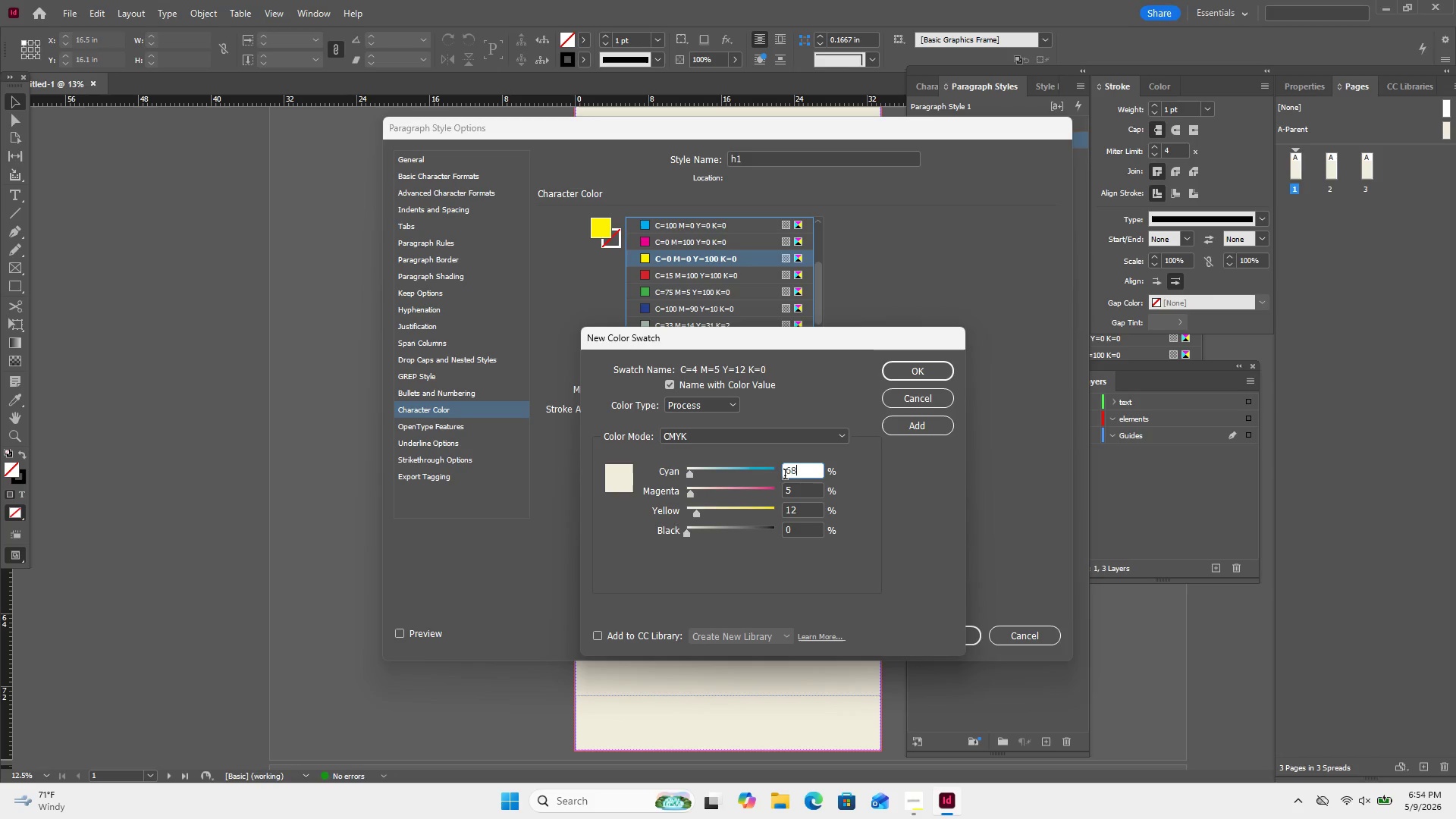 
double_click([798, 487])
 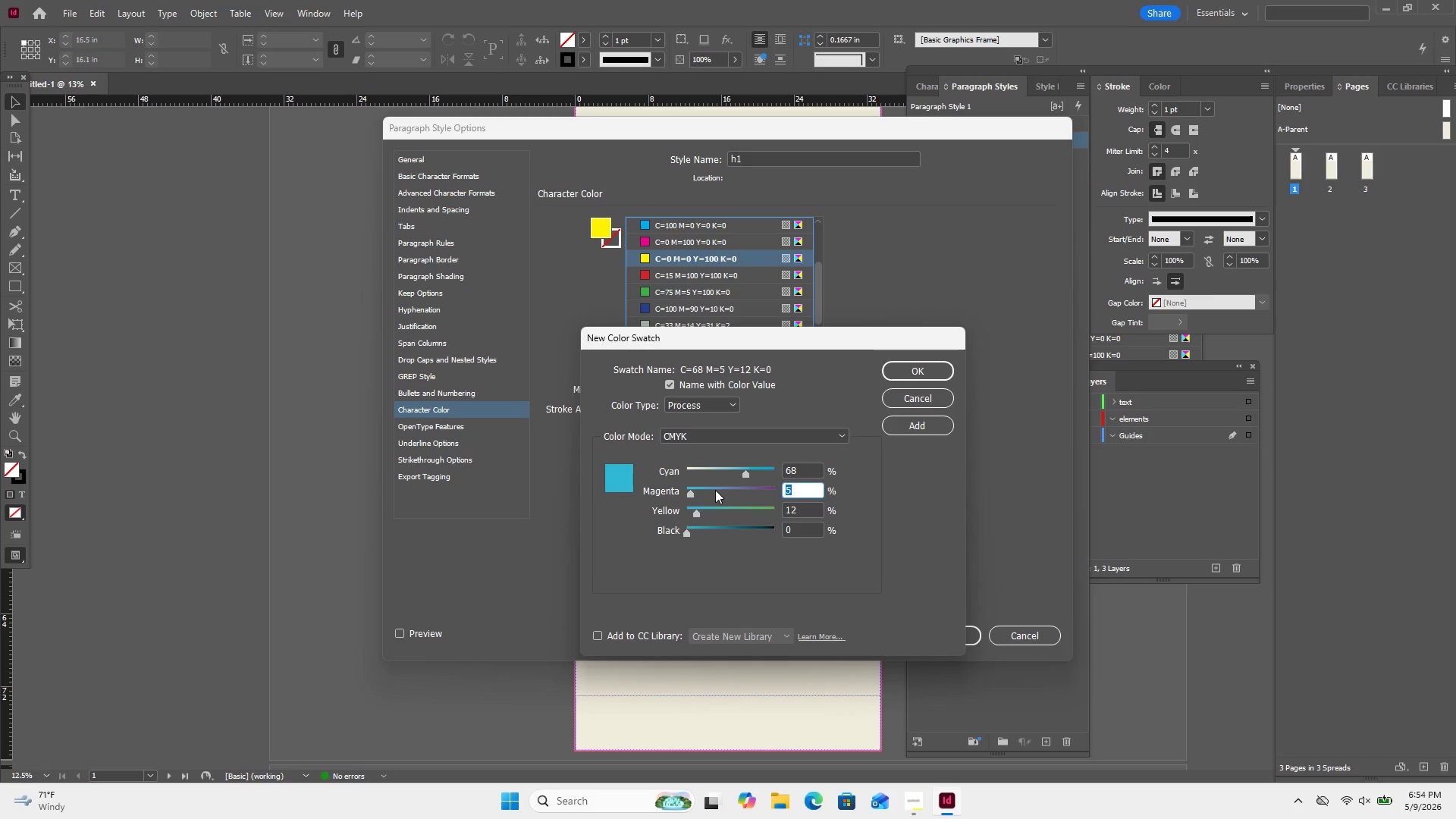 
key(Numpad6)
 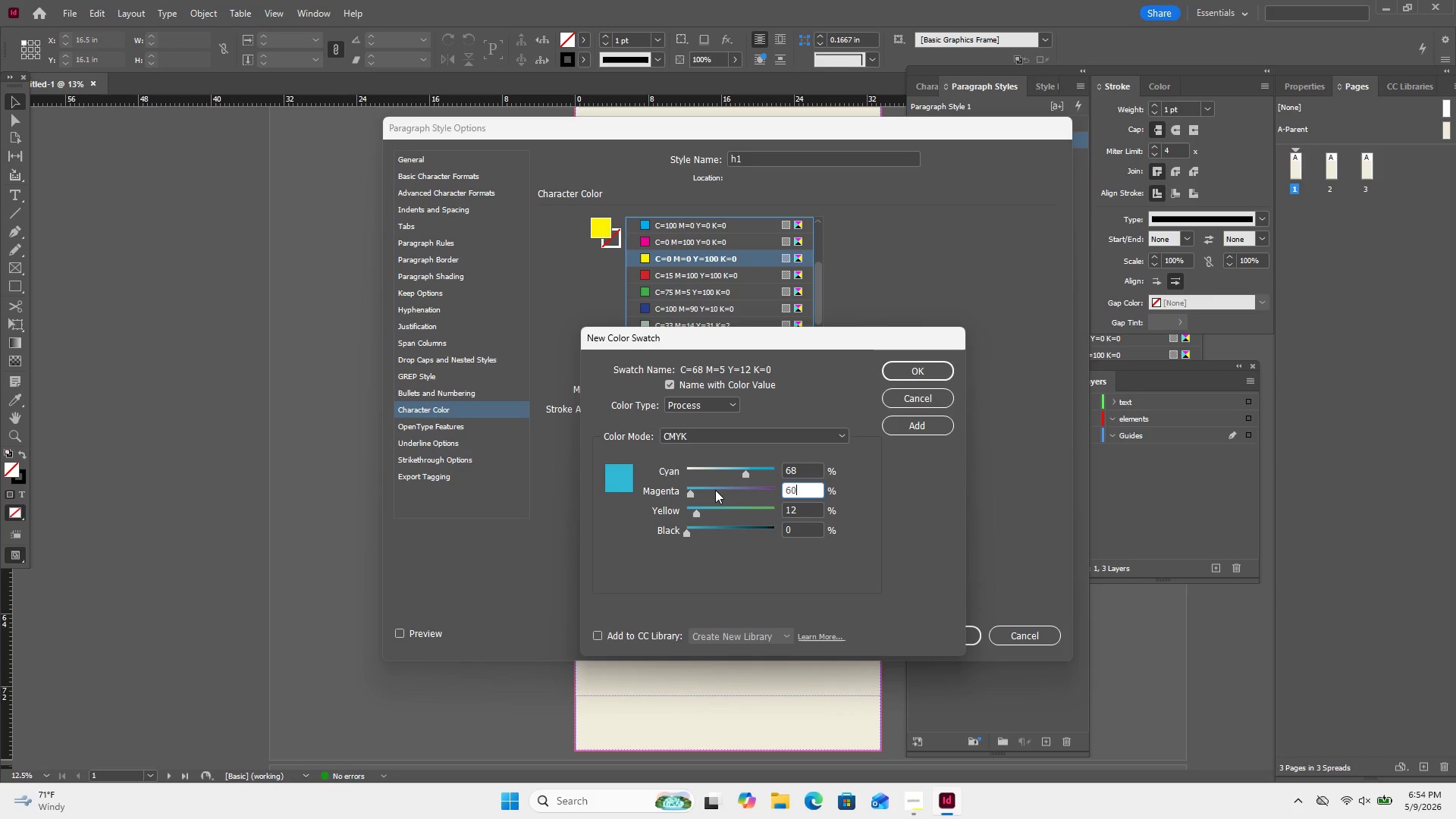 
key(Numpad0)
 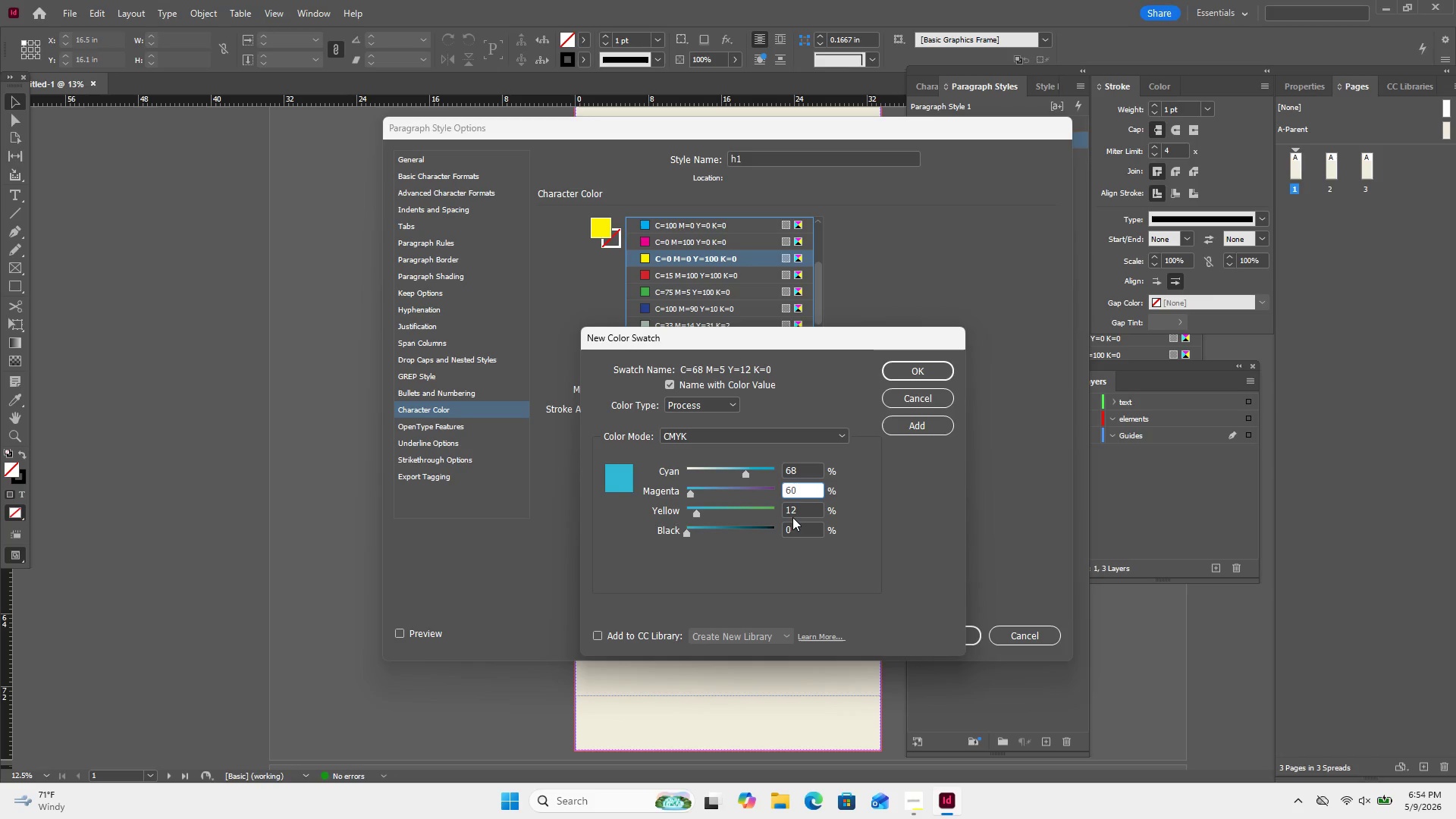 
double_click([804, 507])
 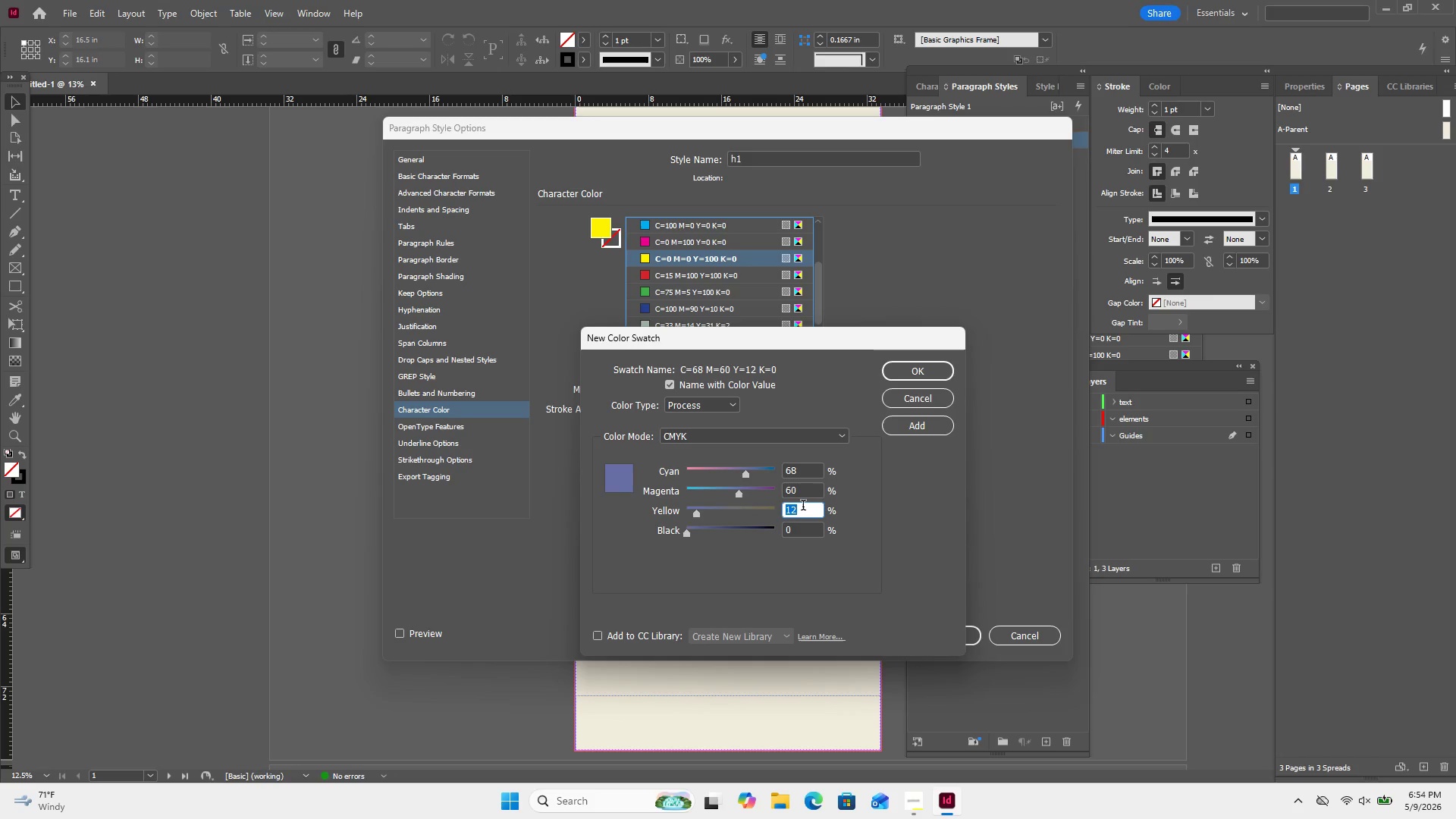 
key(Numpad5)
 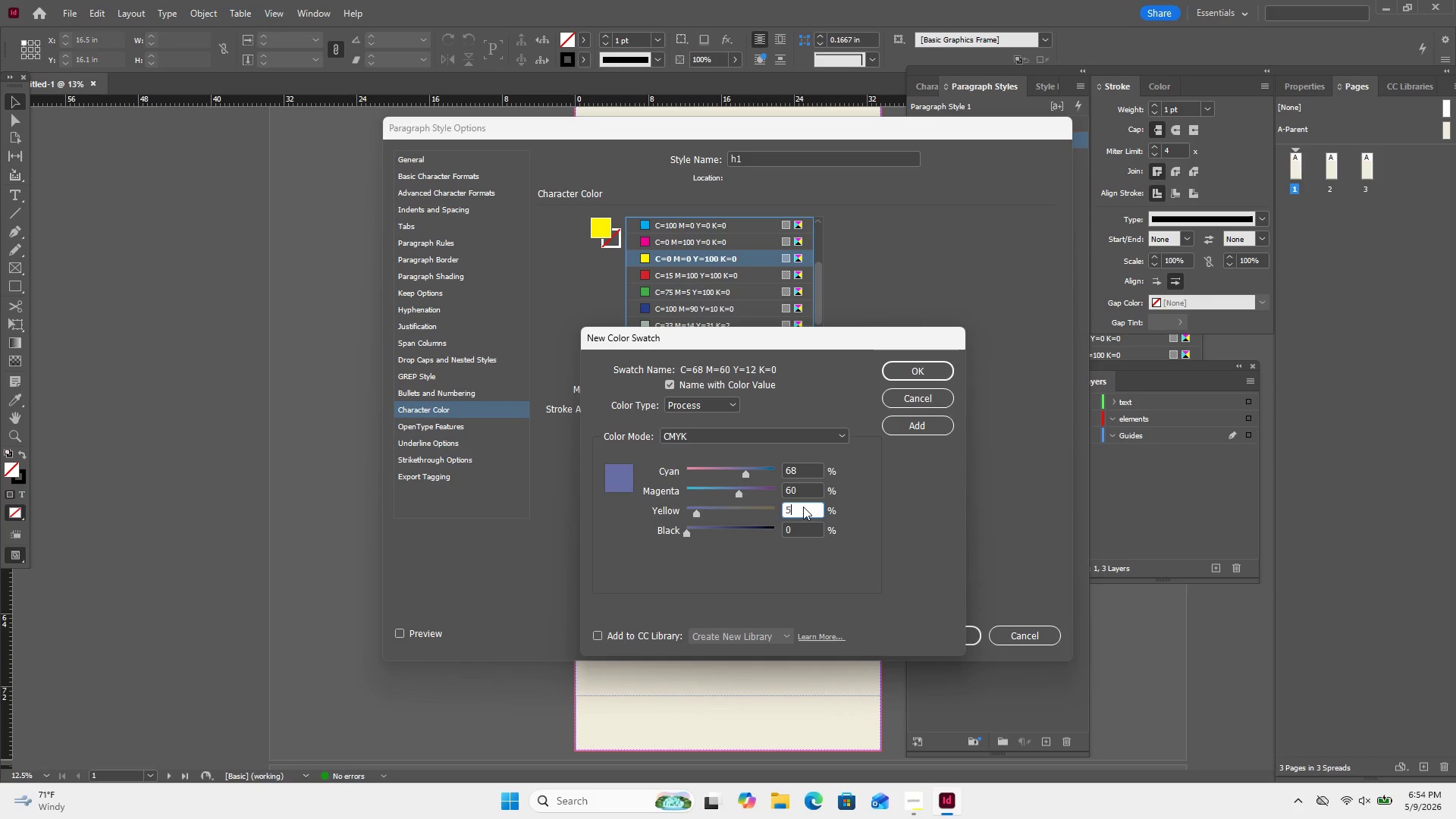 
key(Numpad8)
 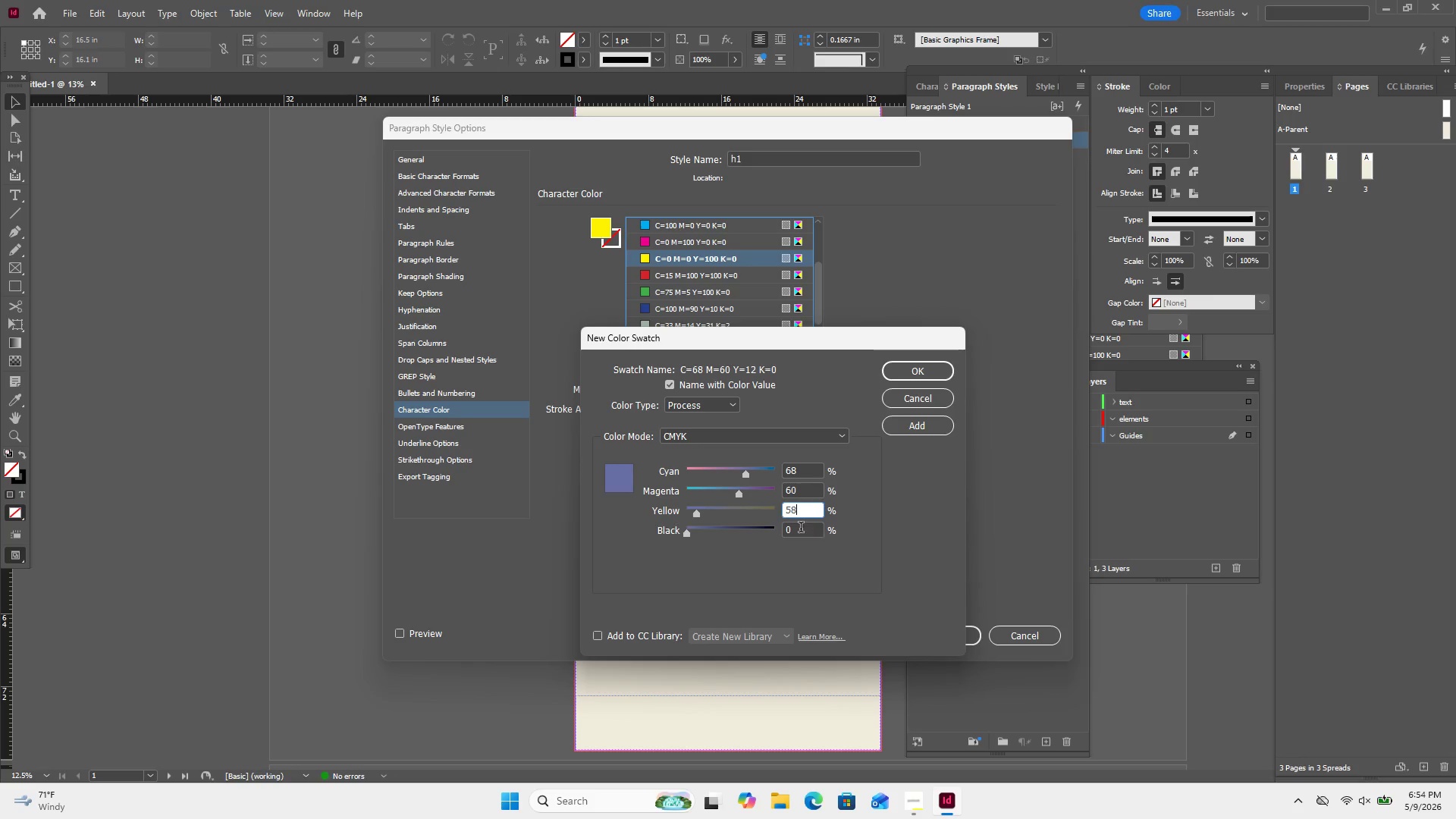 
double_click([798, 531])
 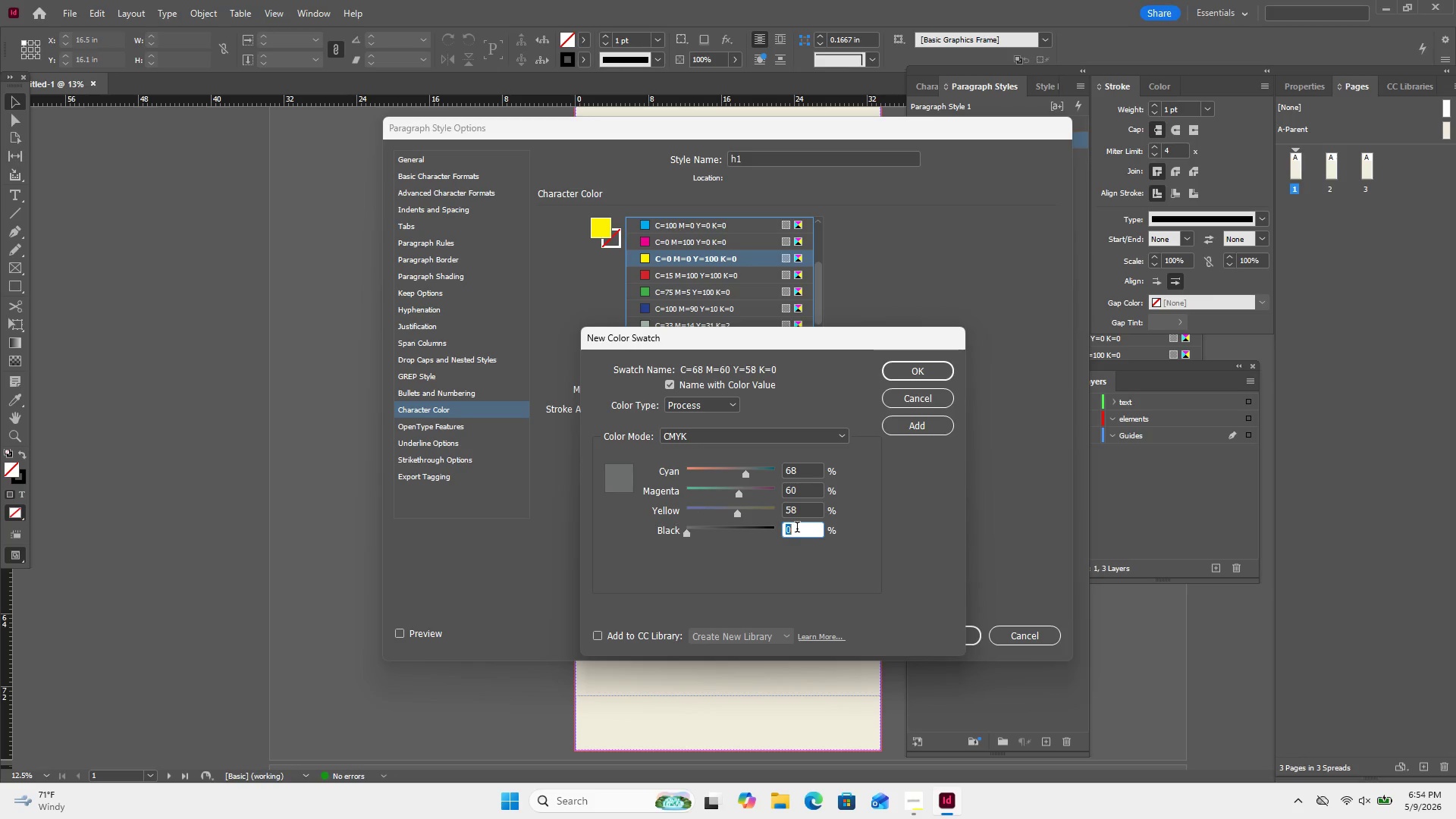 
key(Numpad6)
 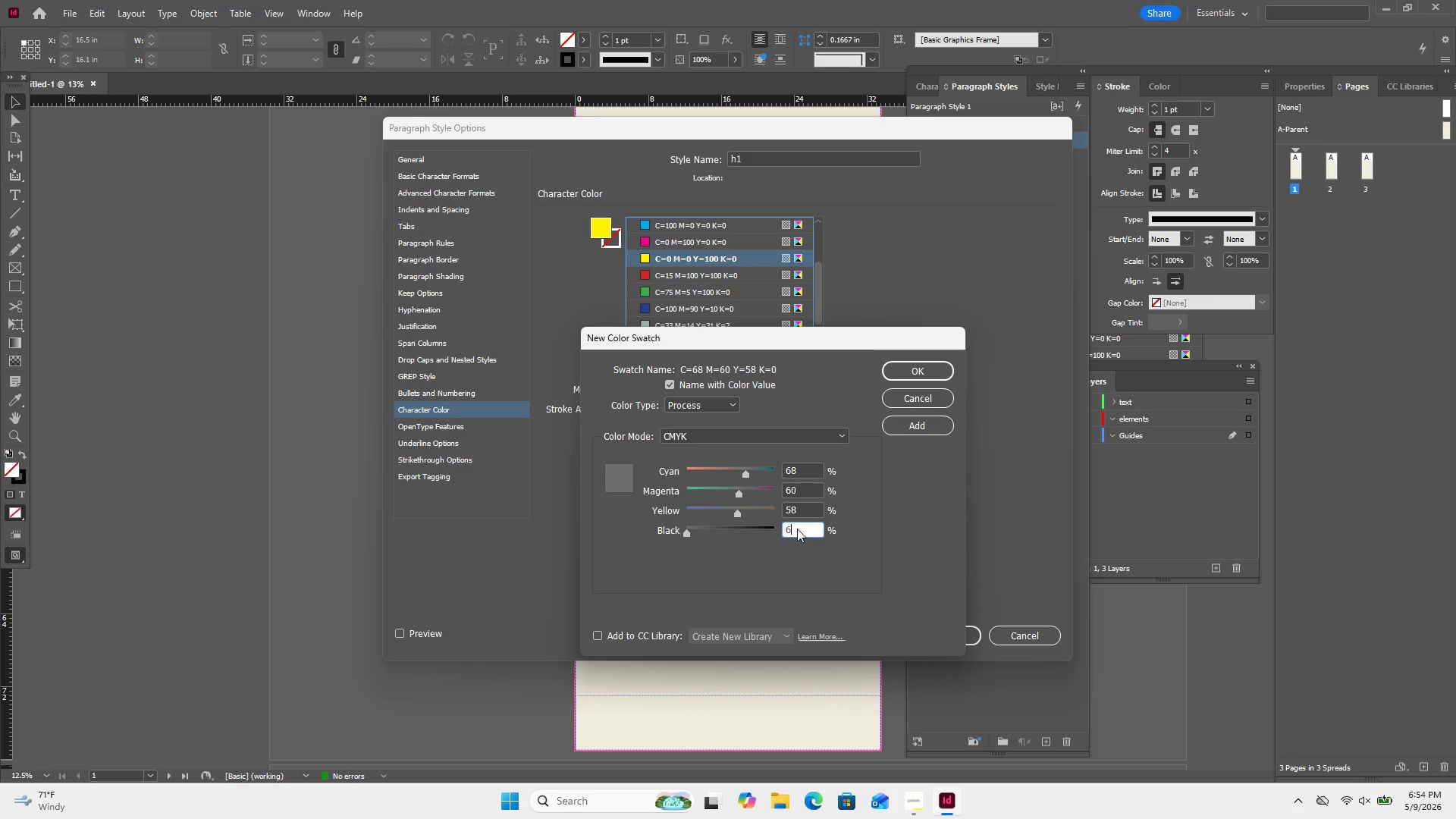 
key(Numpad7)
 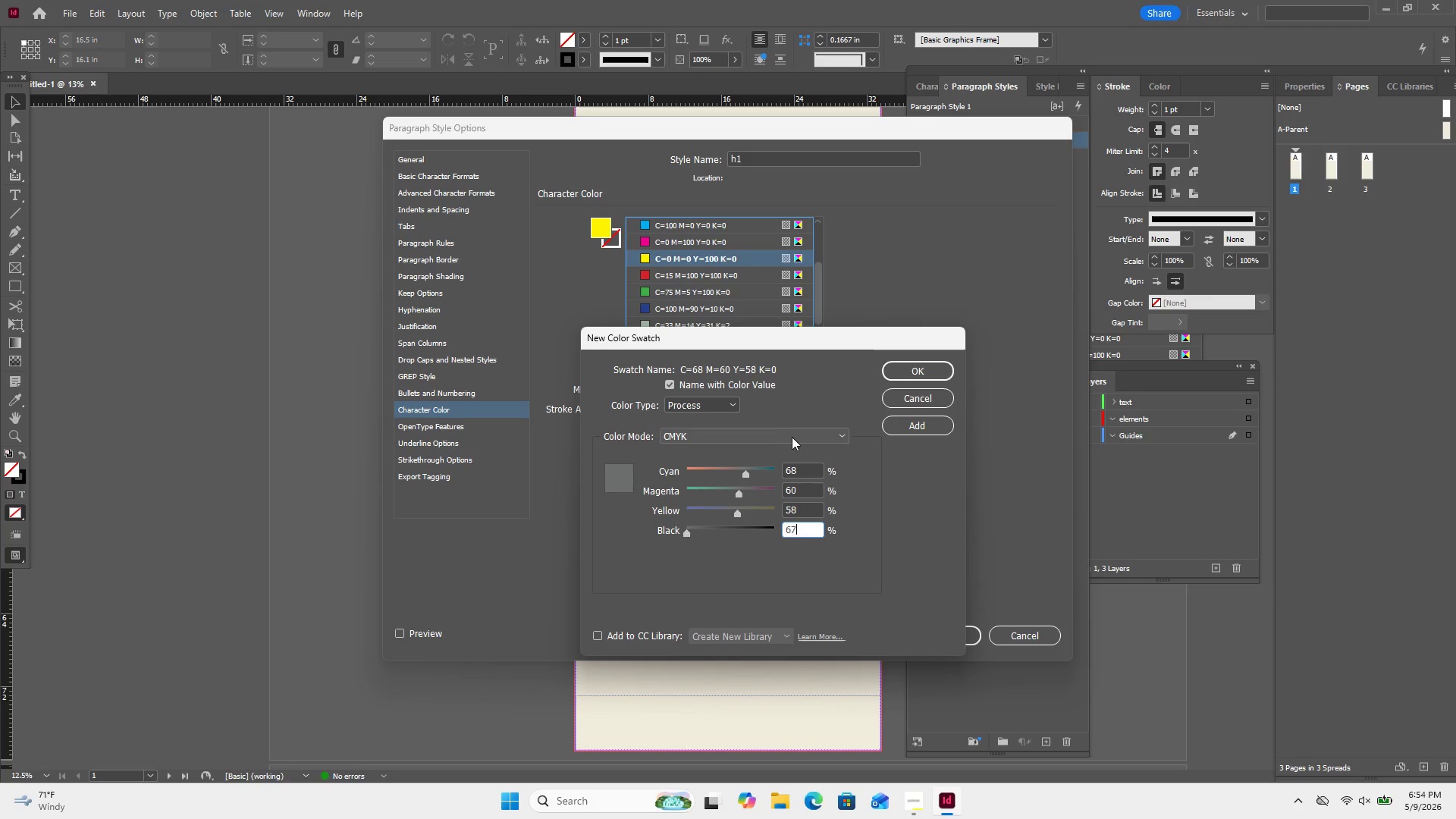 
left_click([797, 467])
 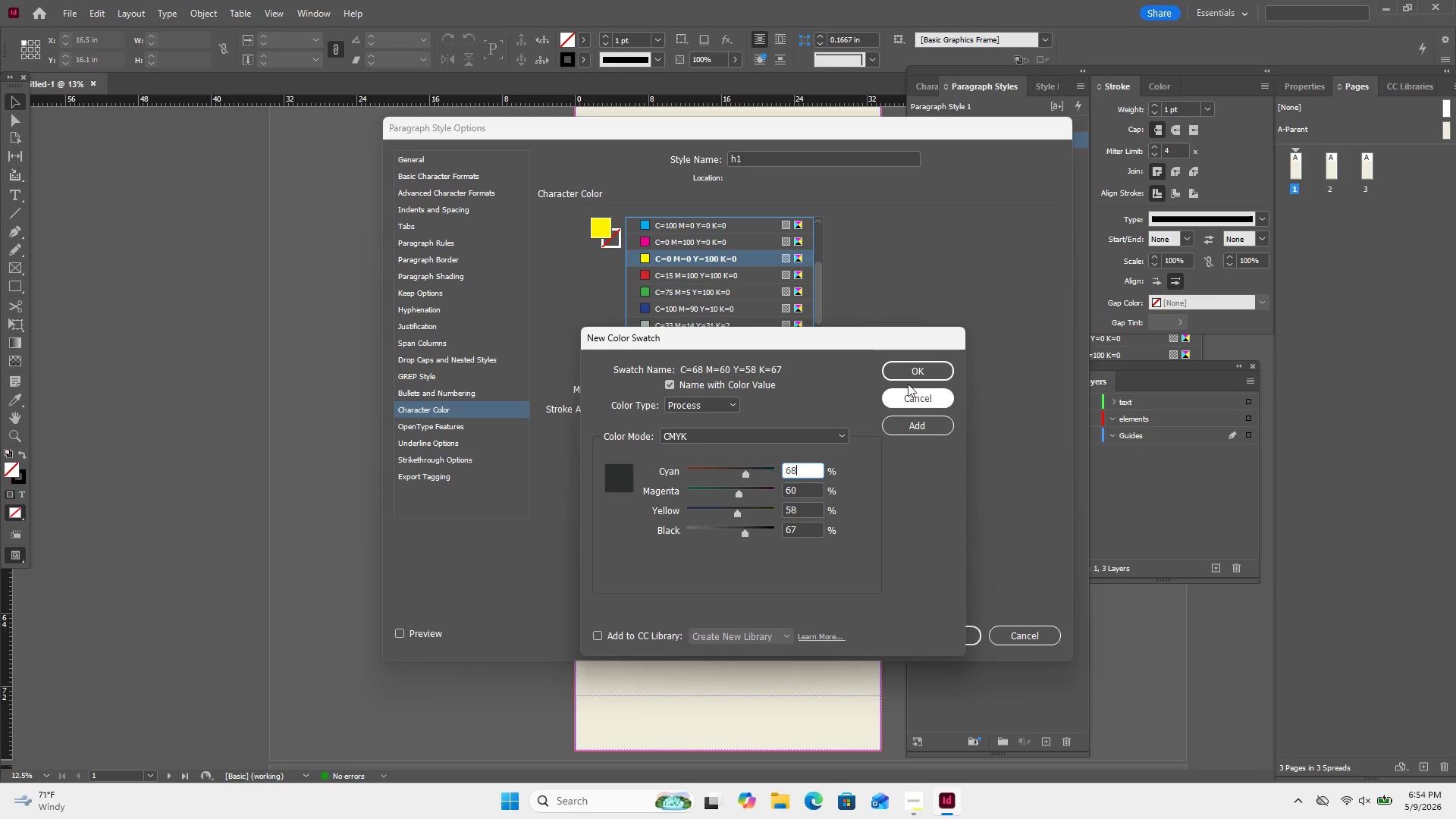 
left_click([924, 374])
 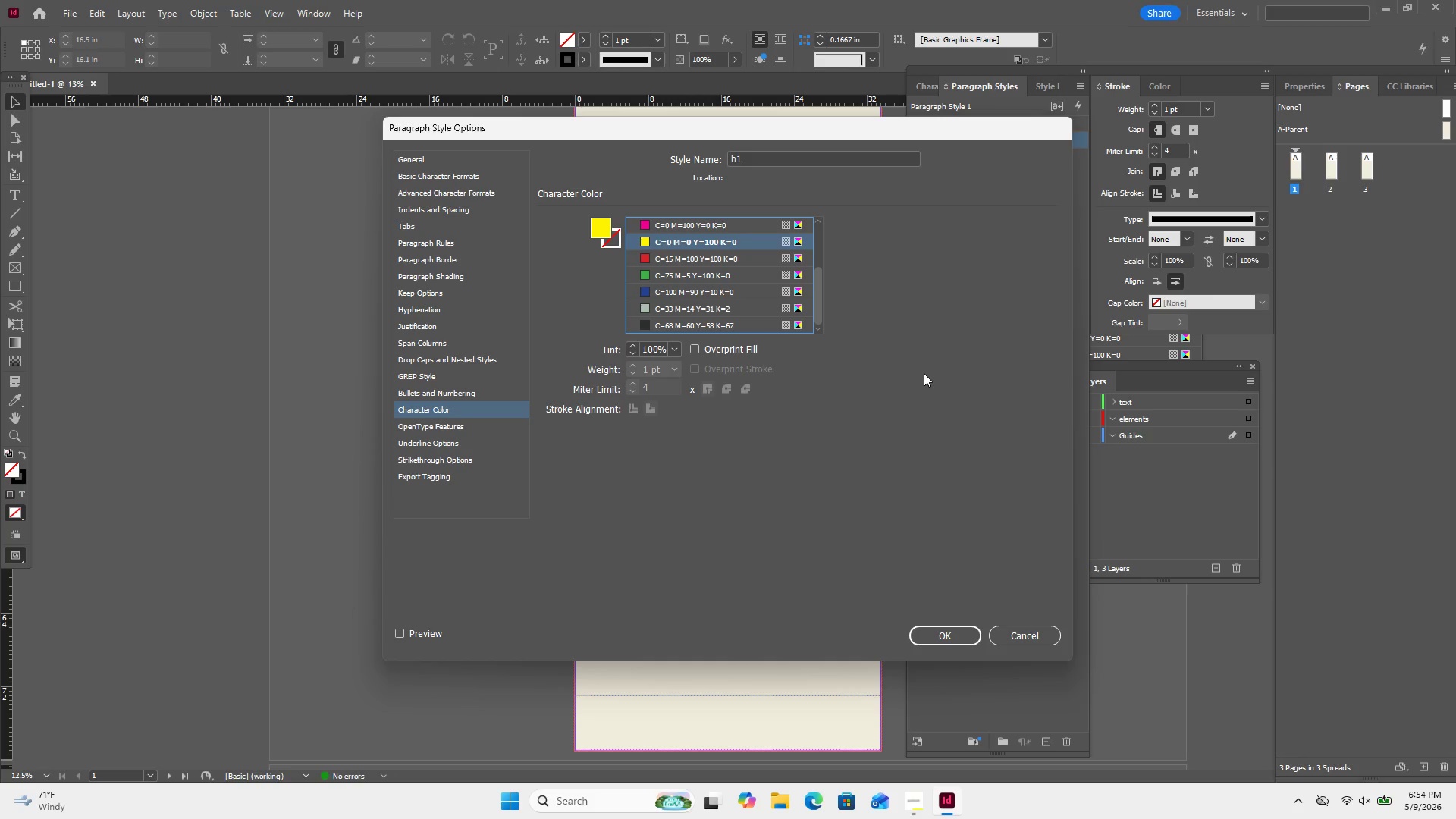 
wait(6.03)
 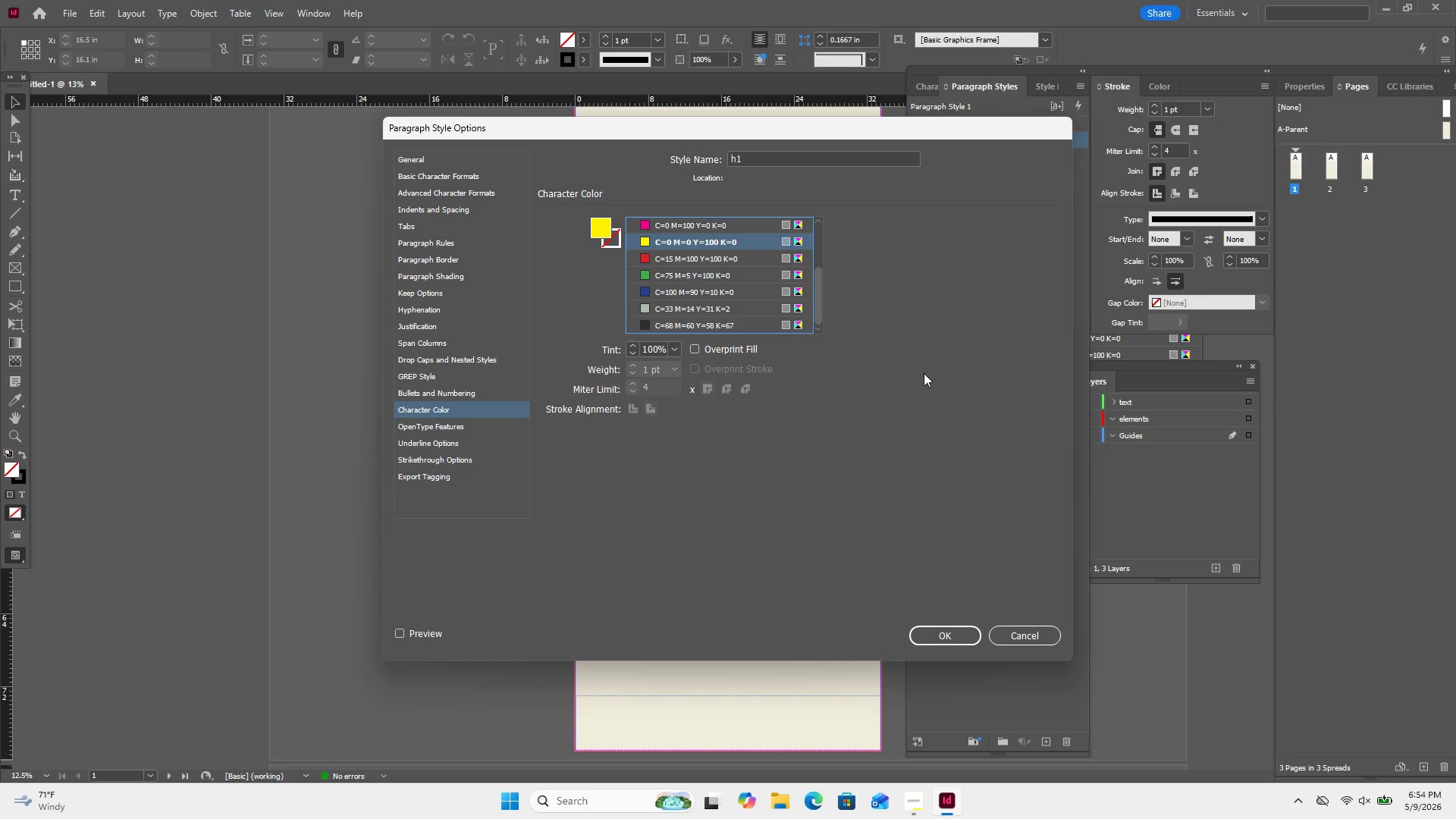 
left_click([704, 325])
 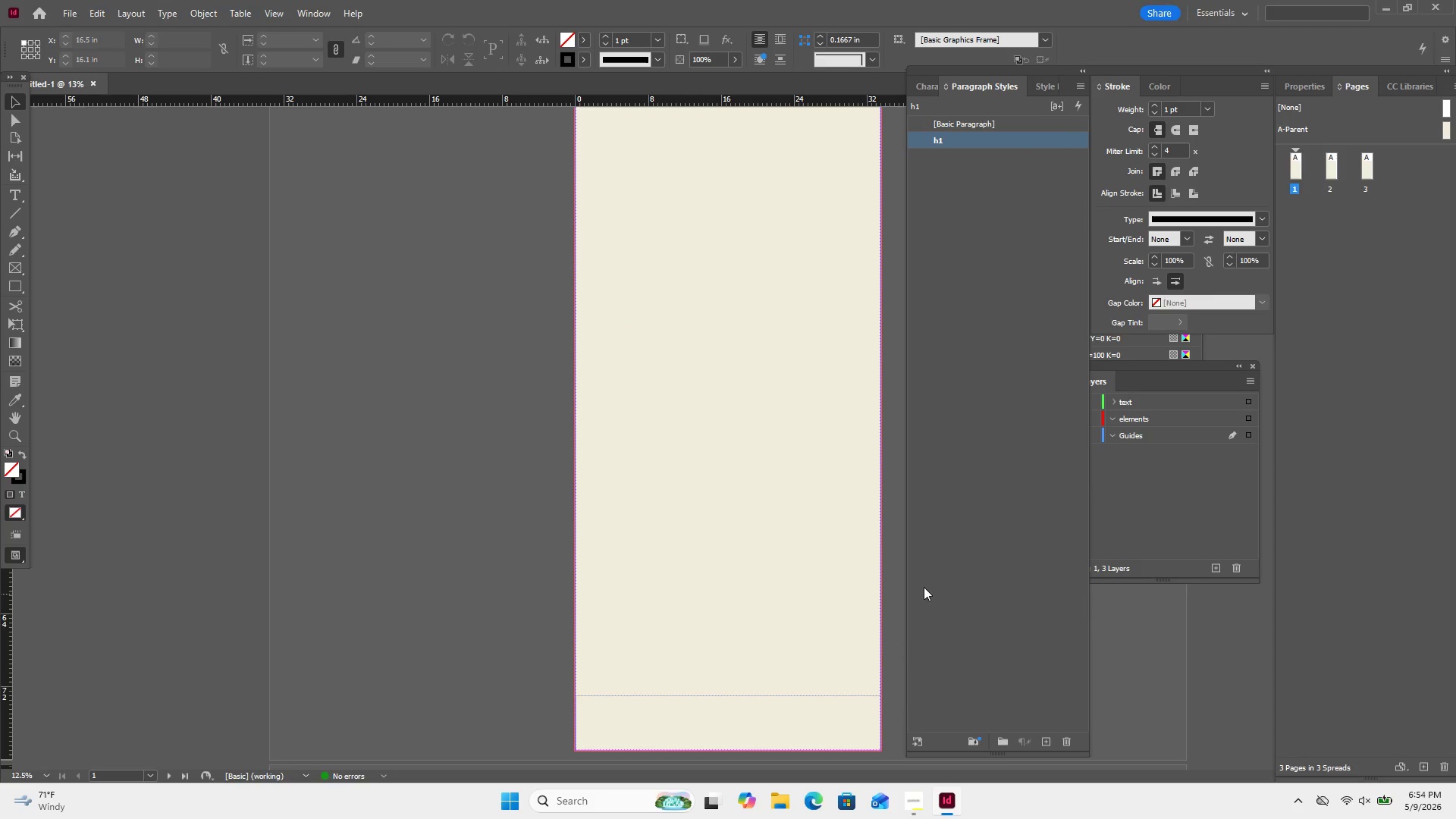 
scroll: coordinate [919, 472], scroll_direction: up, amount: 3.0
 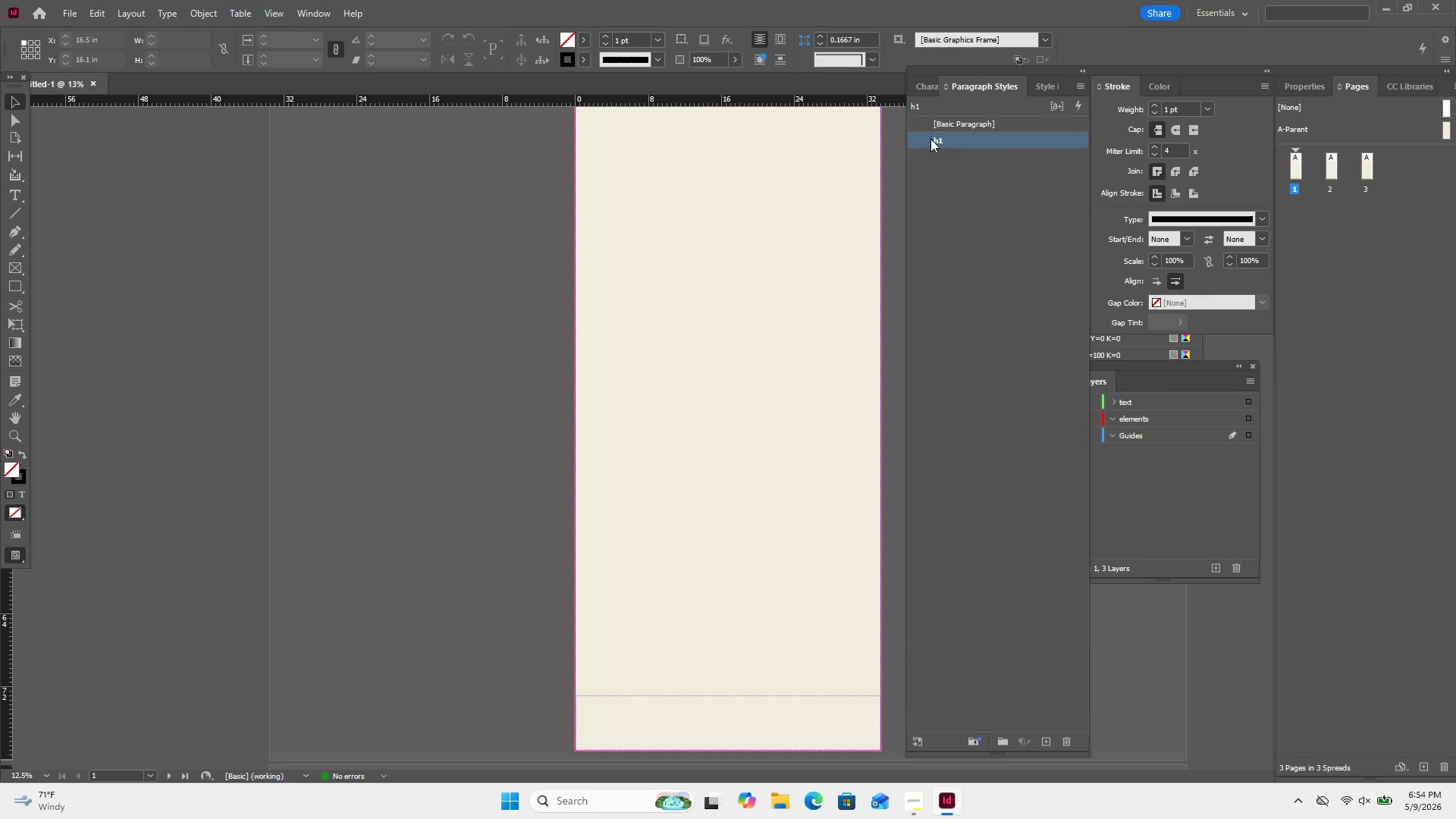 
double_click([930, 139])
 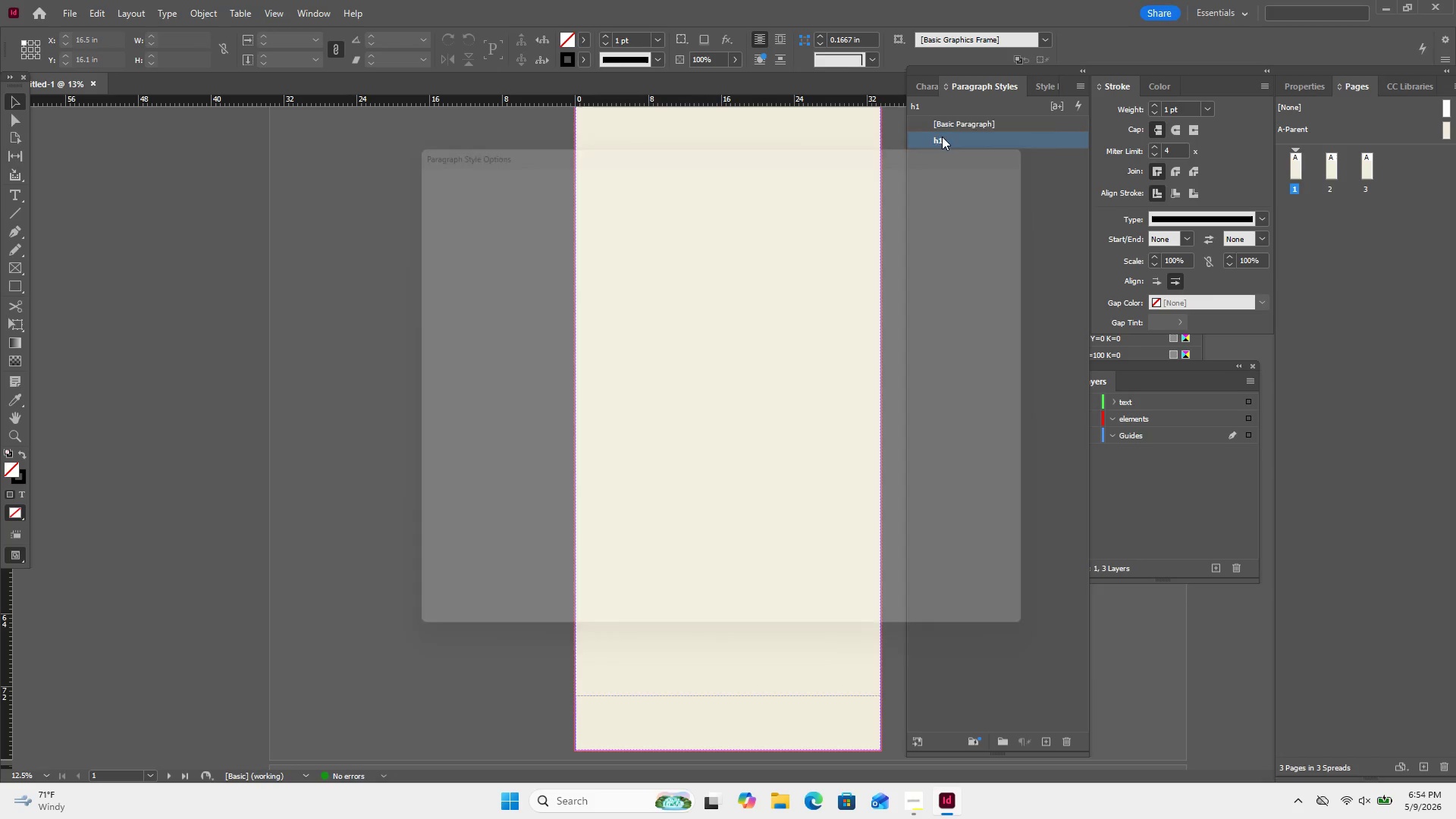 
left_click([942, 136])
 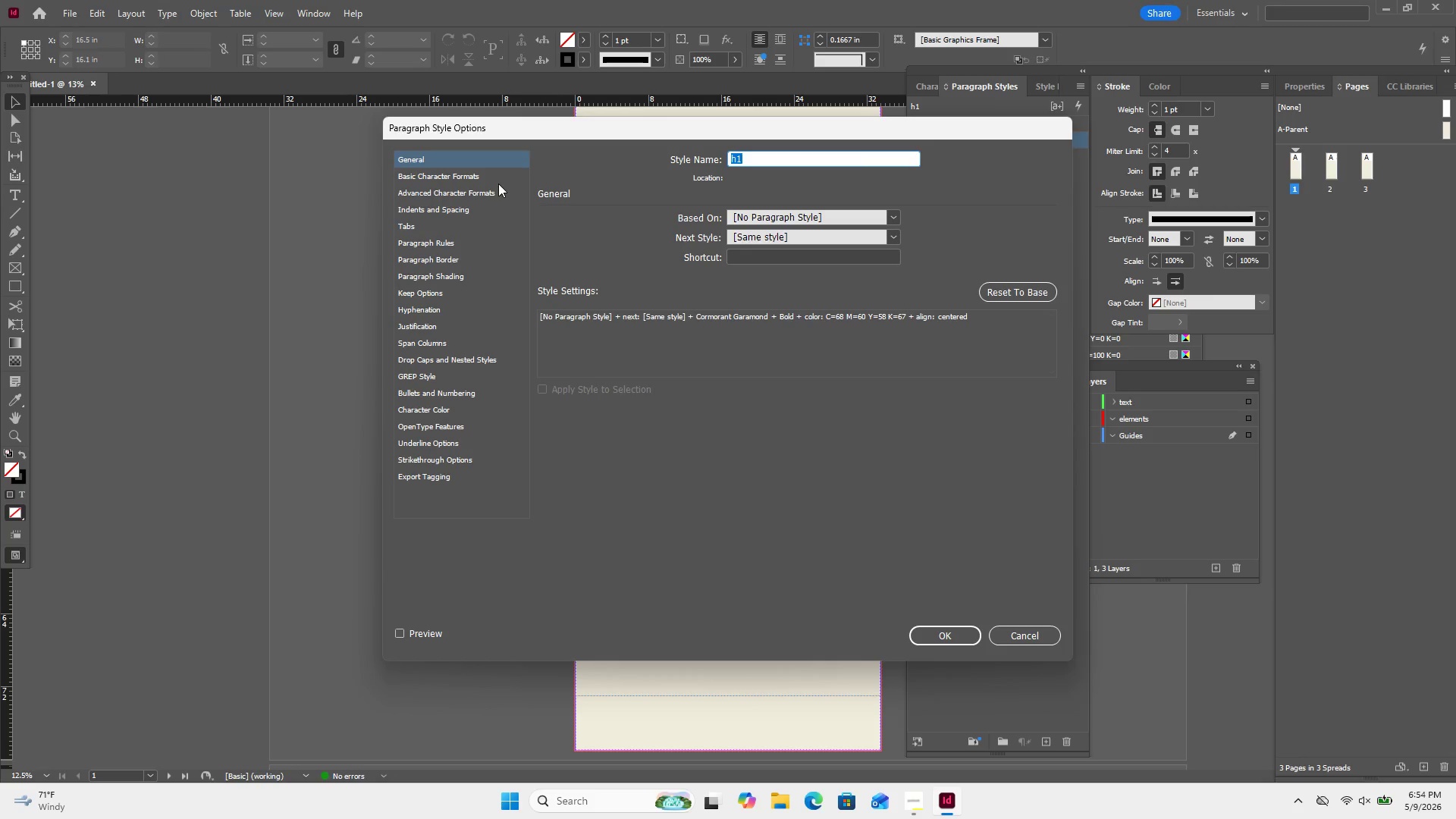 
left_click([495, 182])
 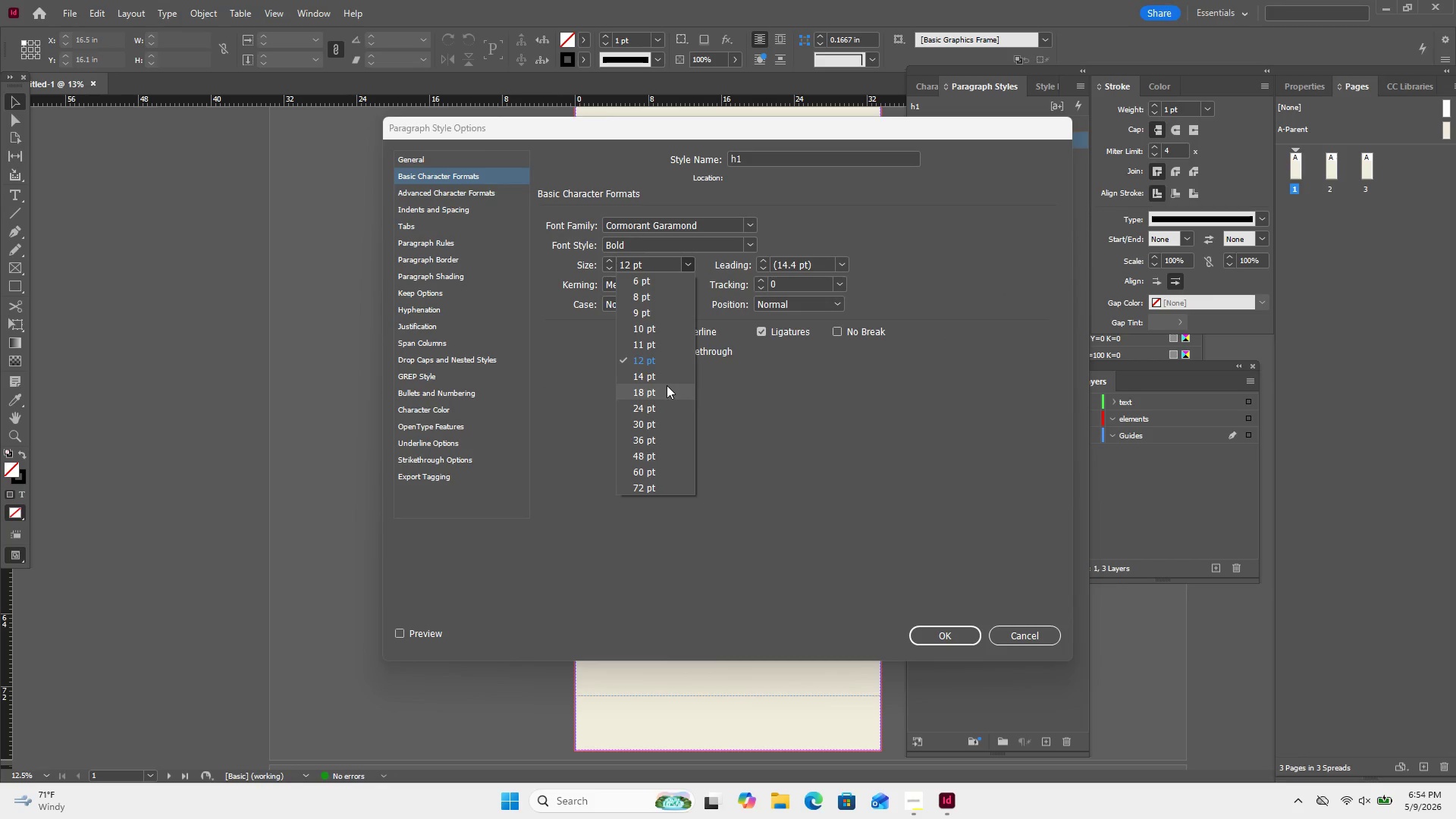 
left_click([667, 422])
 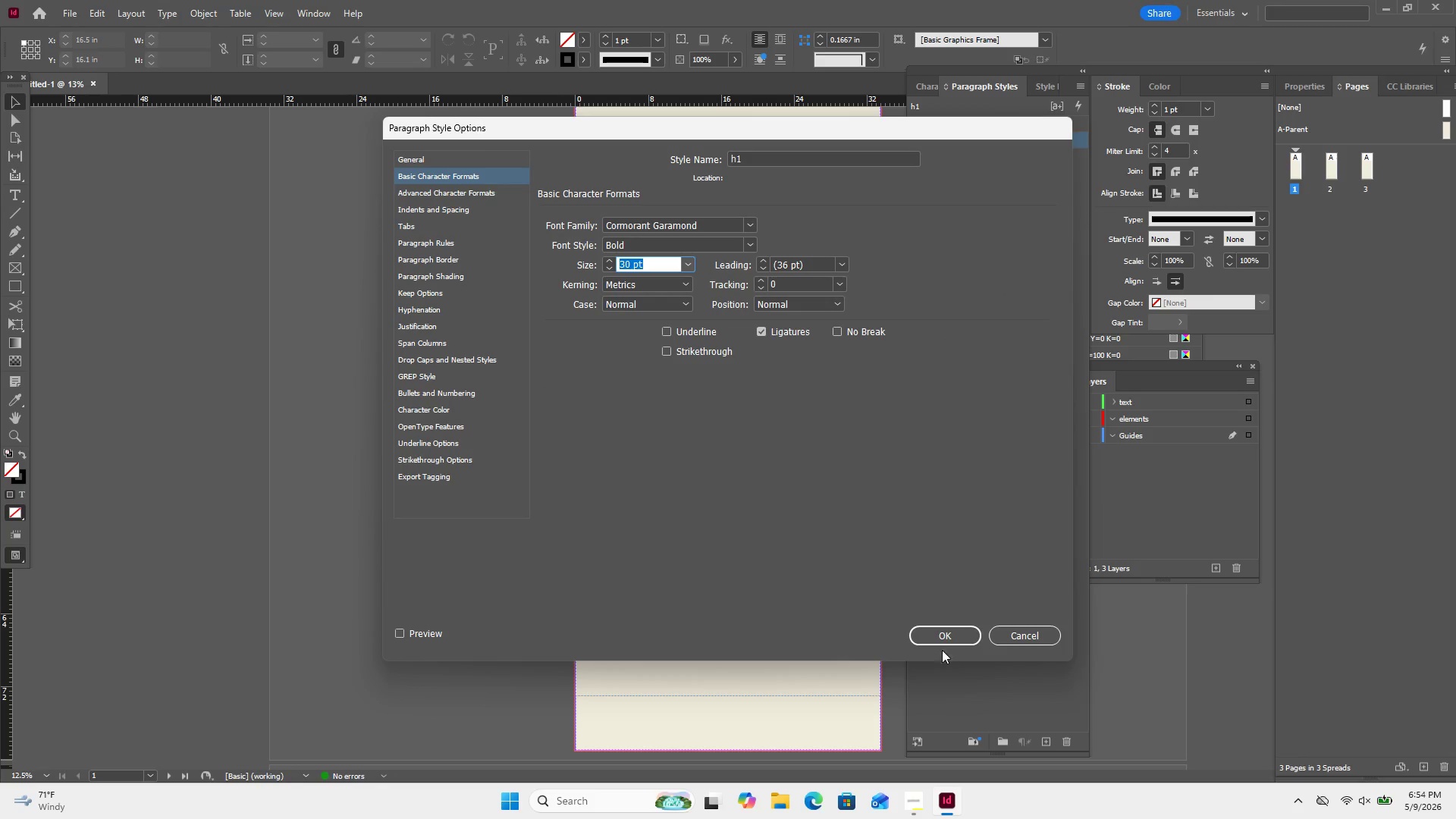 
left_click([943, 642])
 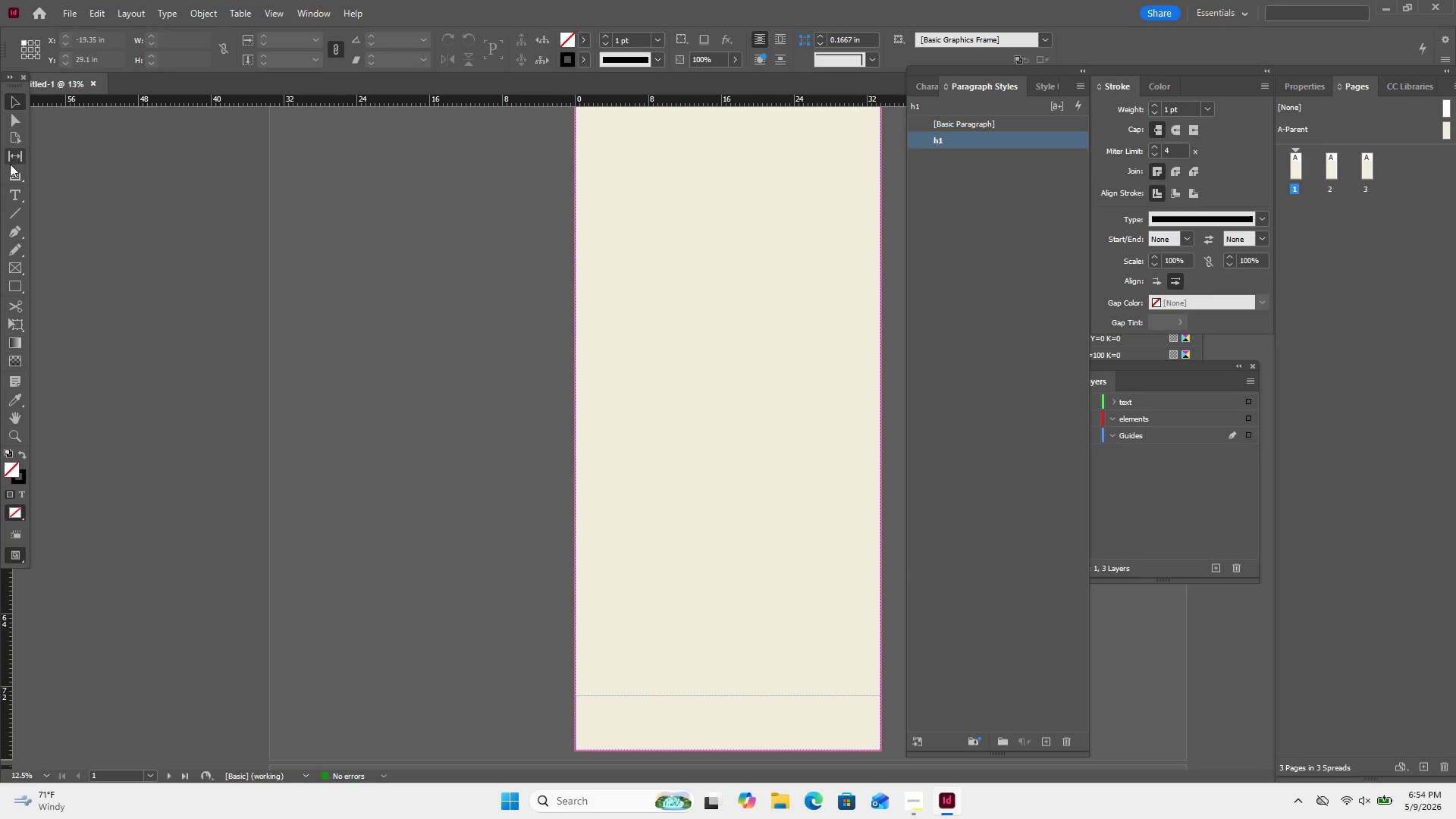 
left_click([9, 190])
 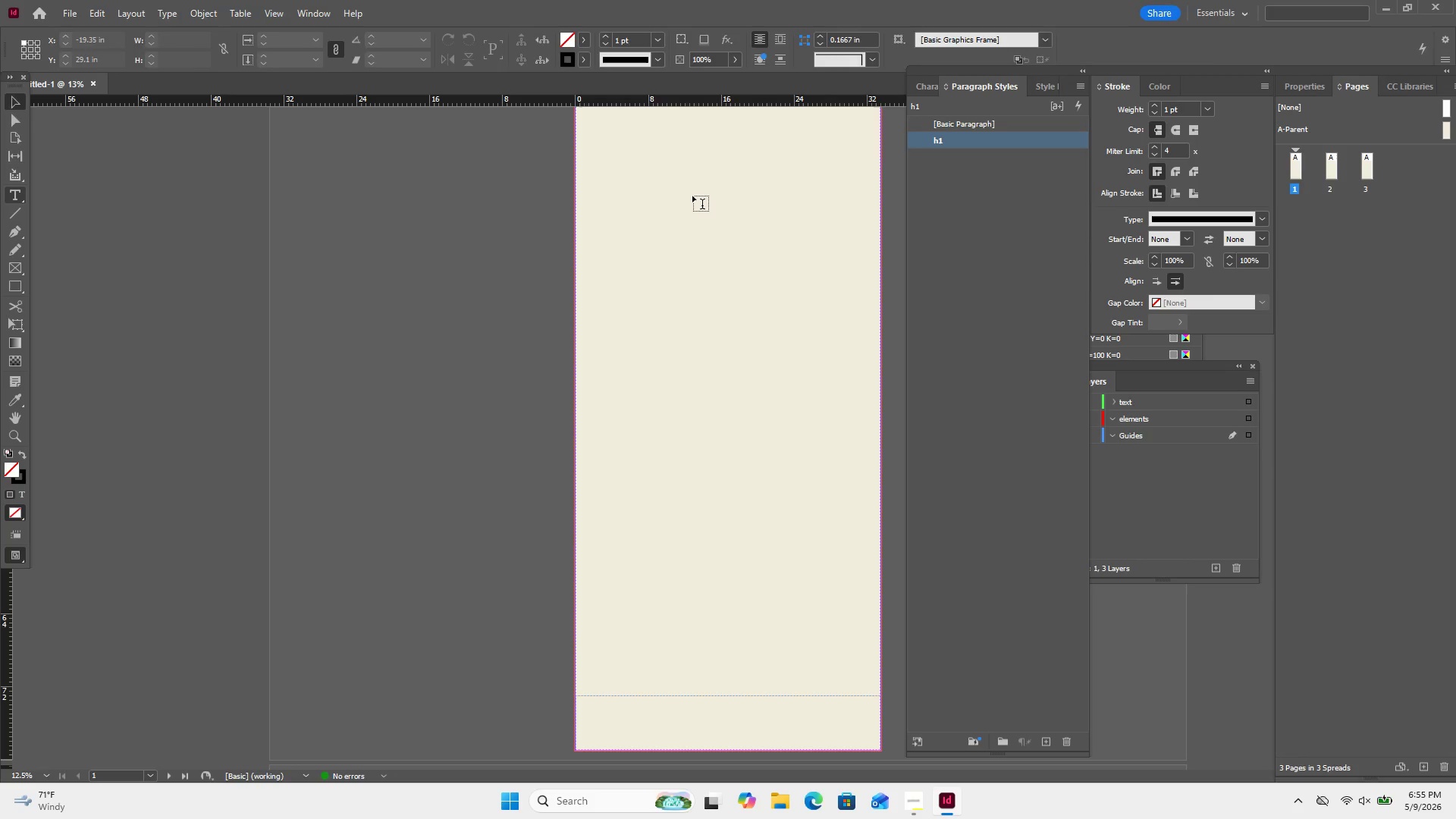 
scroll: coordinate [696, 194], scroll_direction: up, amount: 3.0
 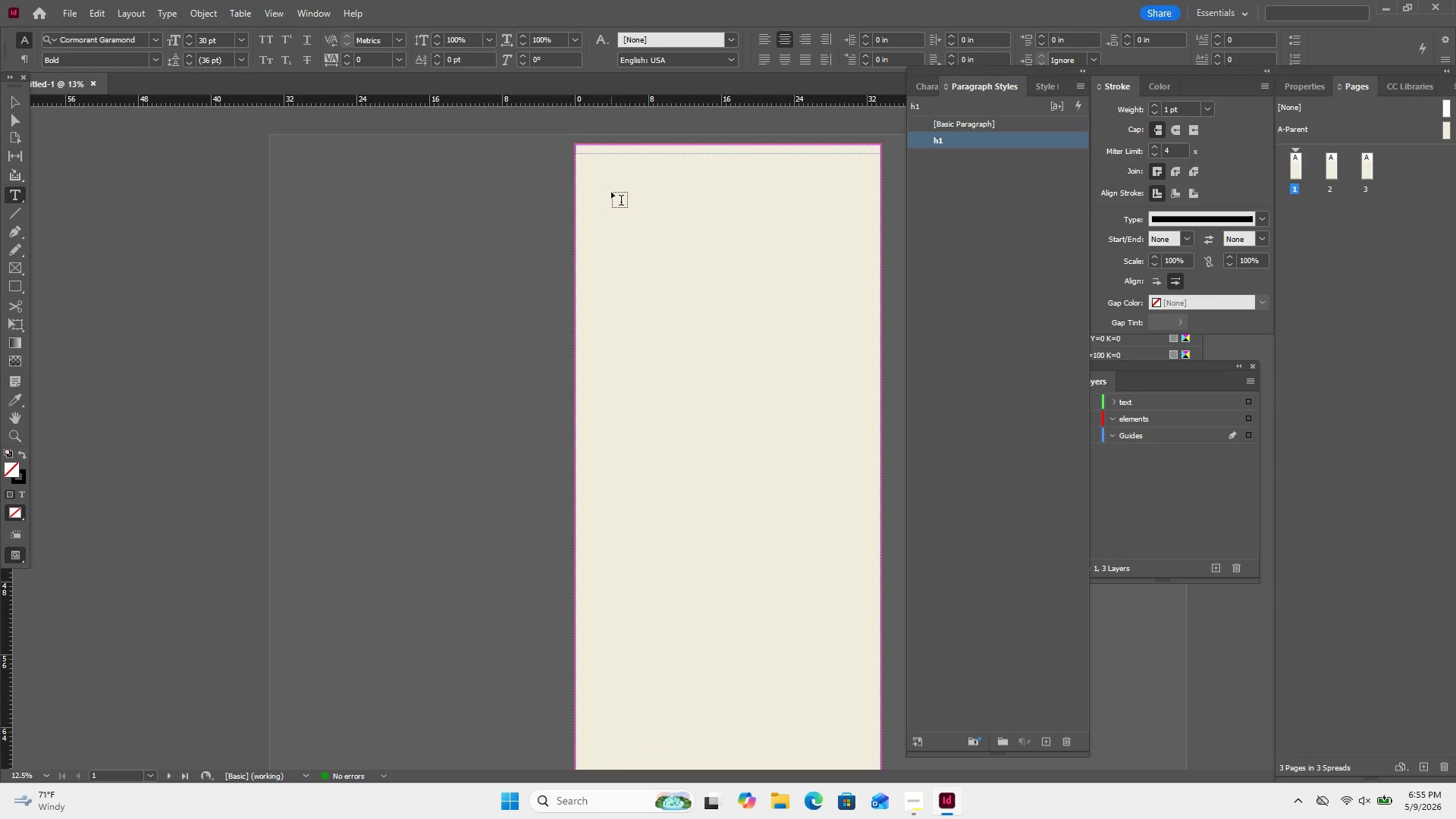 
left_click_drag(start_coordinate=[611, 192], to_coordinate=[856, 271])
 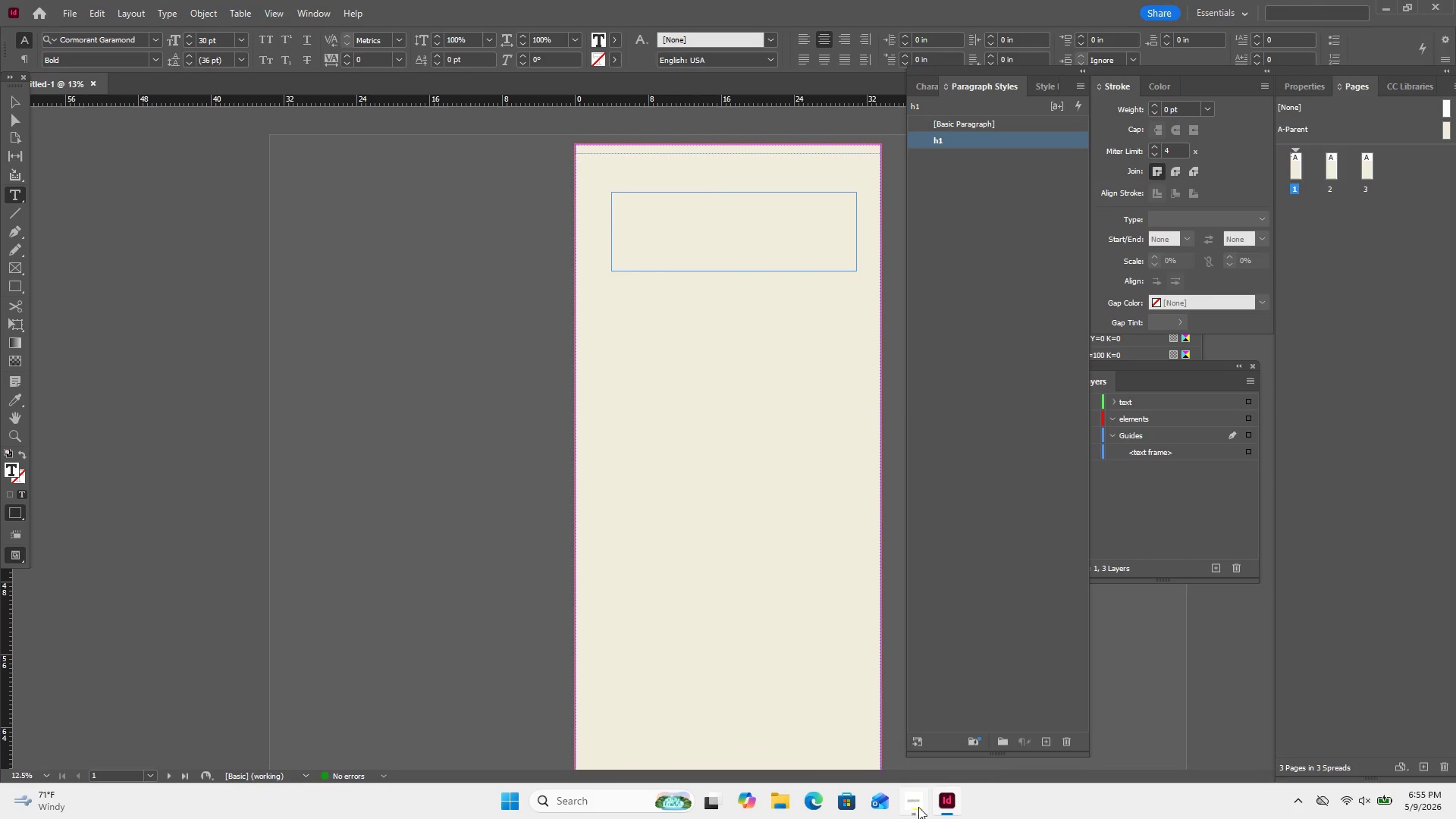 
left_click([917, 808])